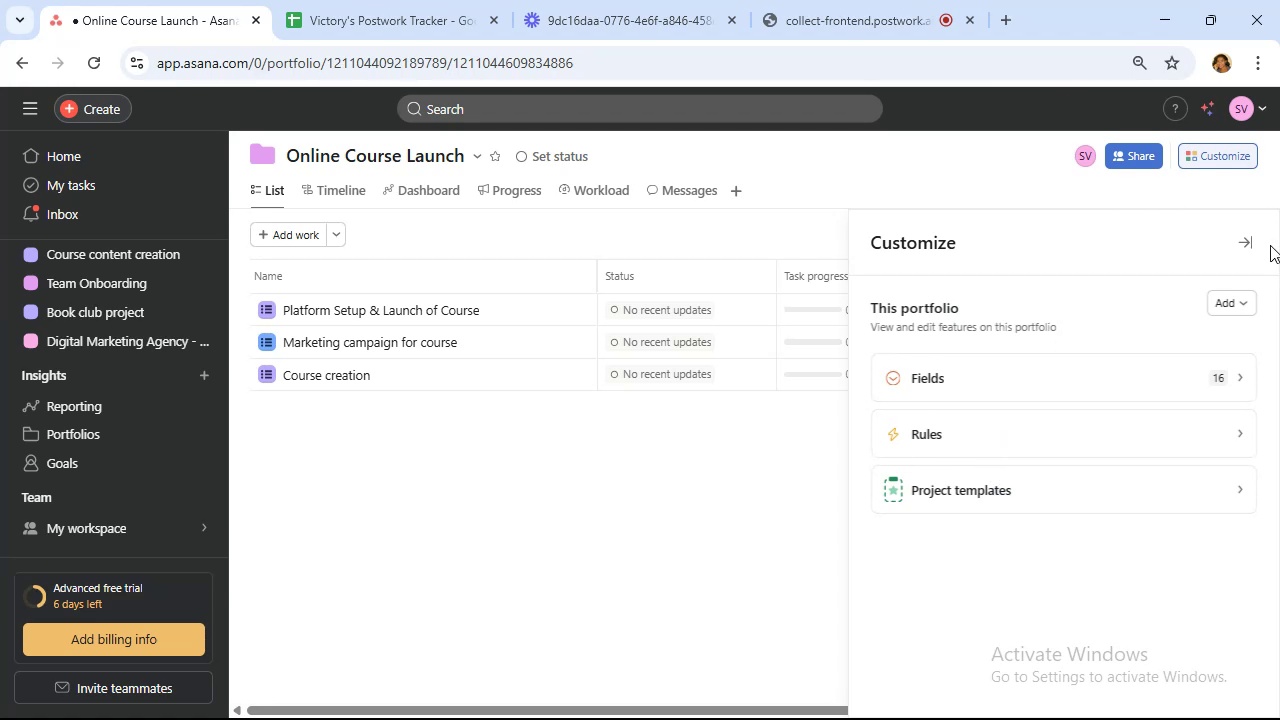 
mouse_move([1230, 260])
 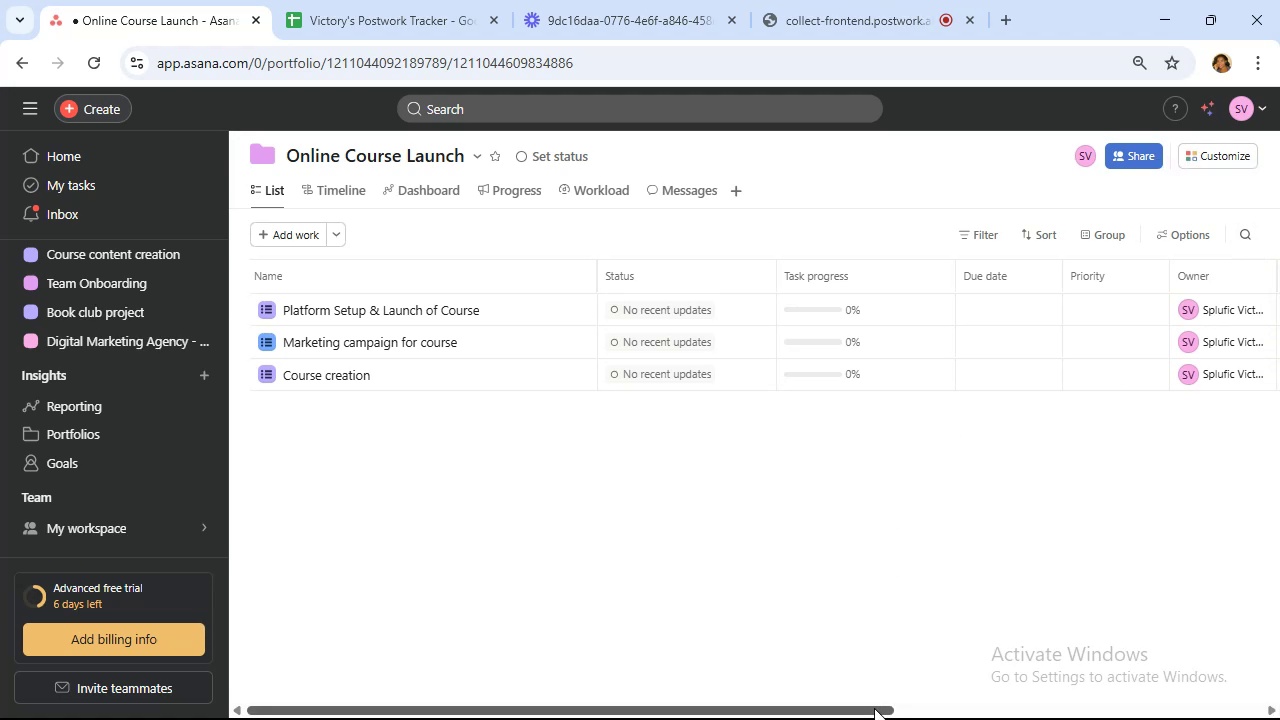 
left_click_drag(start_coordinate=[874, 708], to_coordinate=[905, 696])
 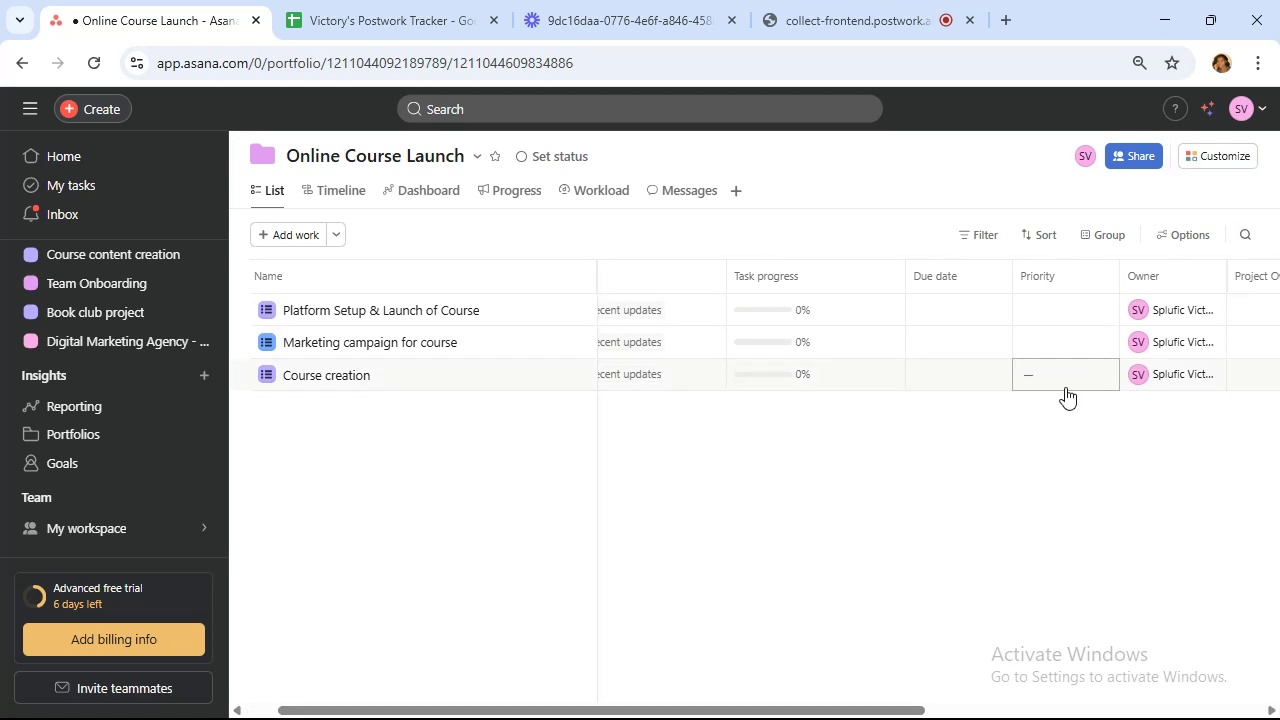 
left_click([1064, 380])
 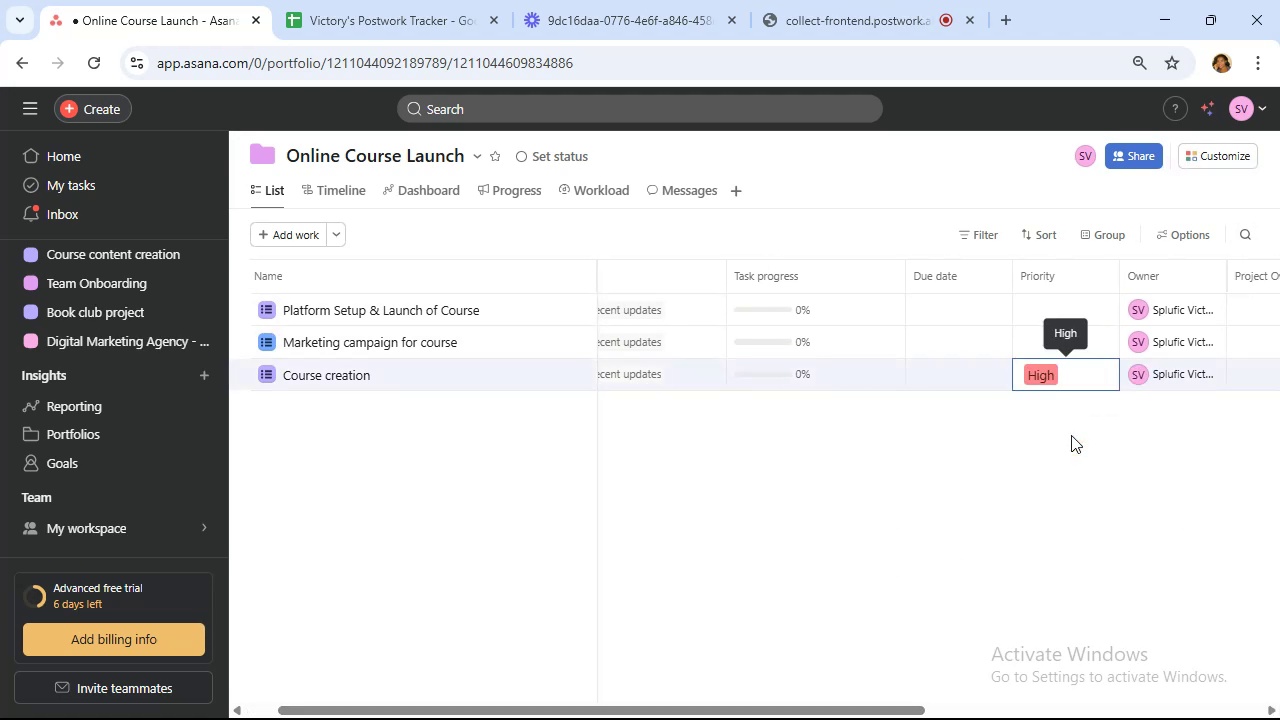 
left_click([1071, 435])
 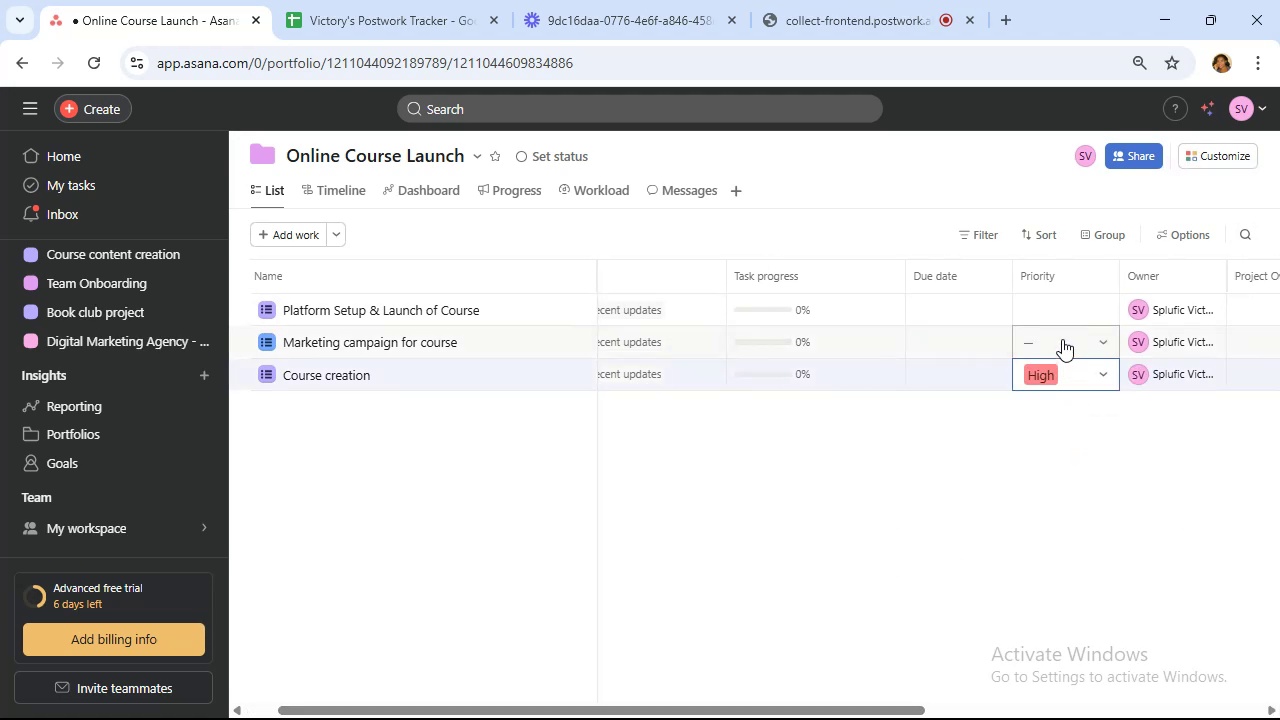 
left_click([1062, 338])
 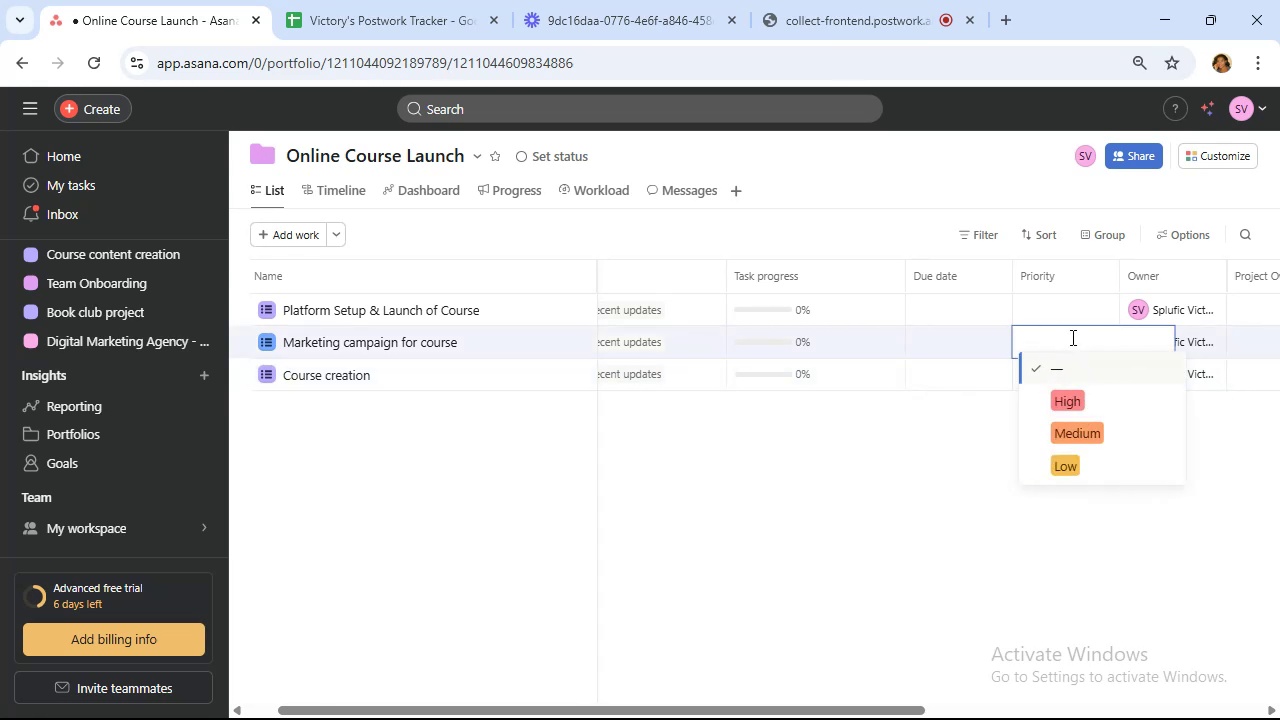 
left_click([1066, 320])
 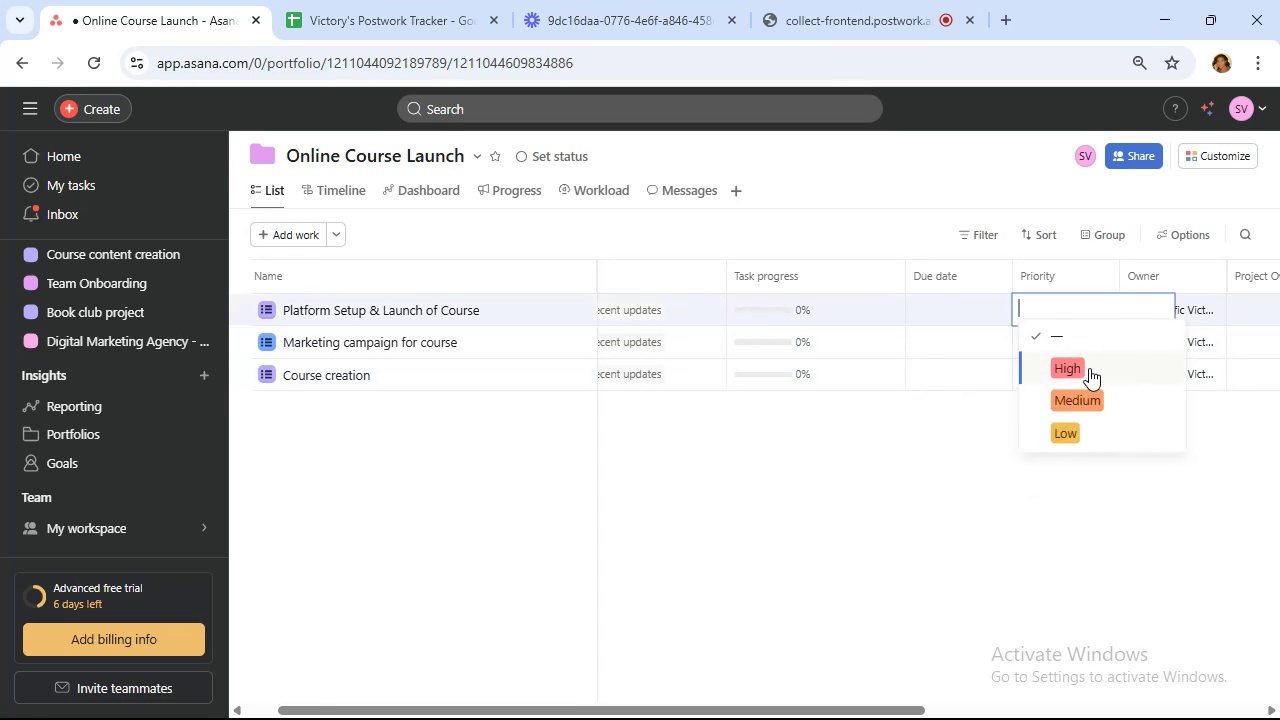 
left_click([1089, 368])
 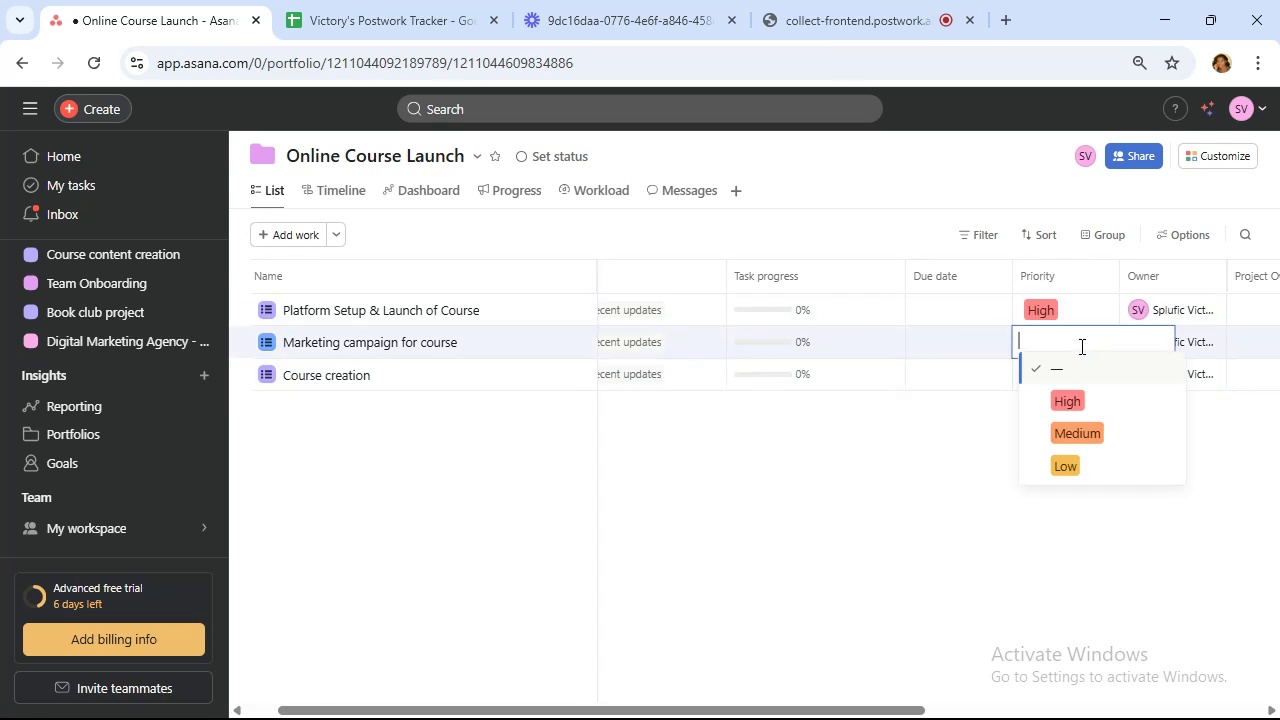 
left_click([1080, 346])
 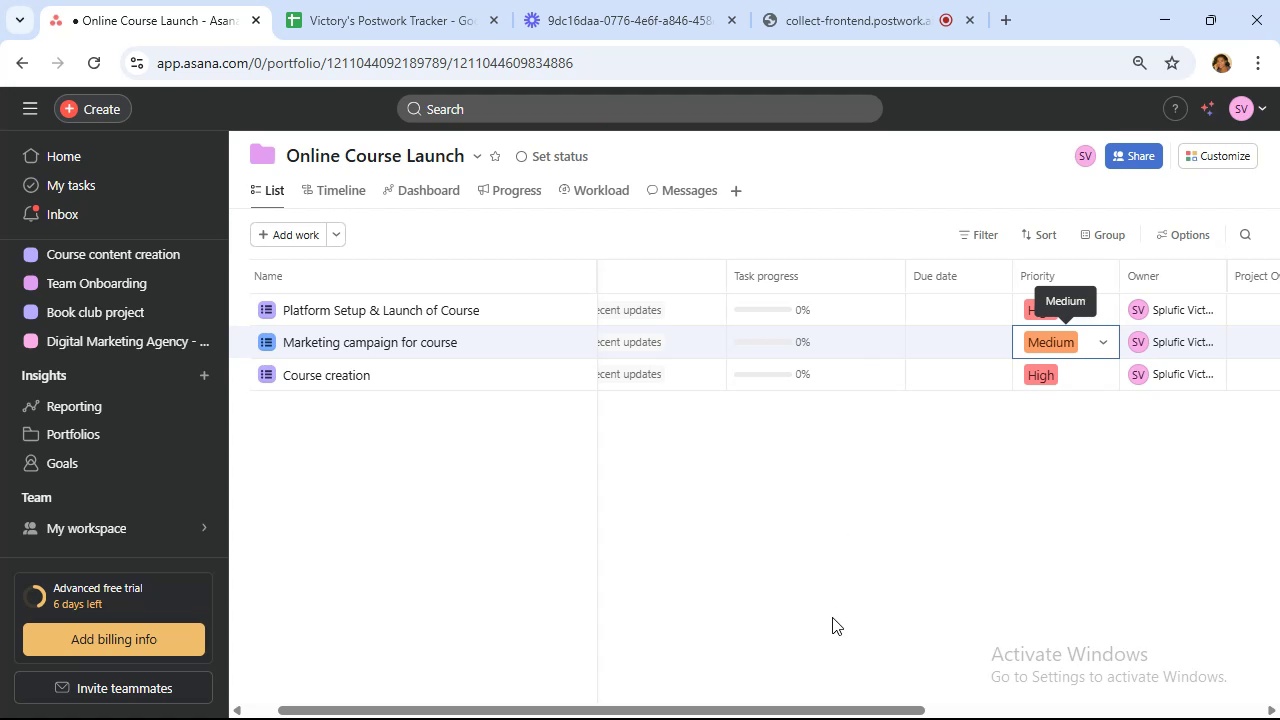 
wait(6.39)
 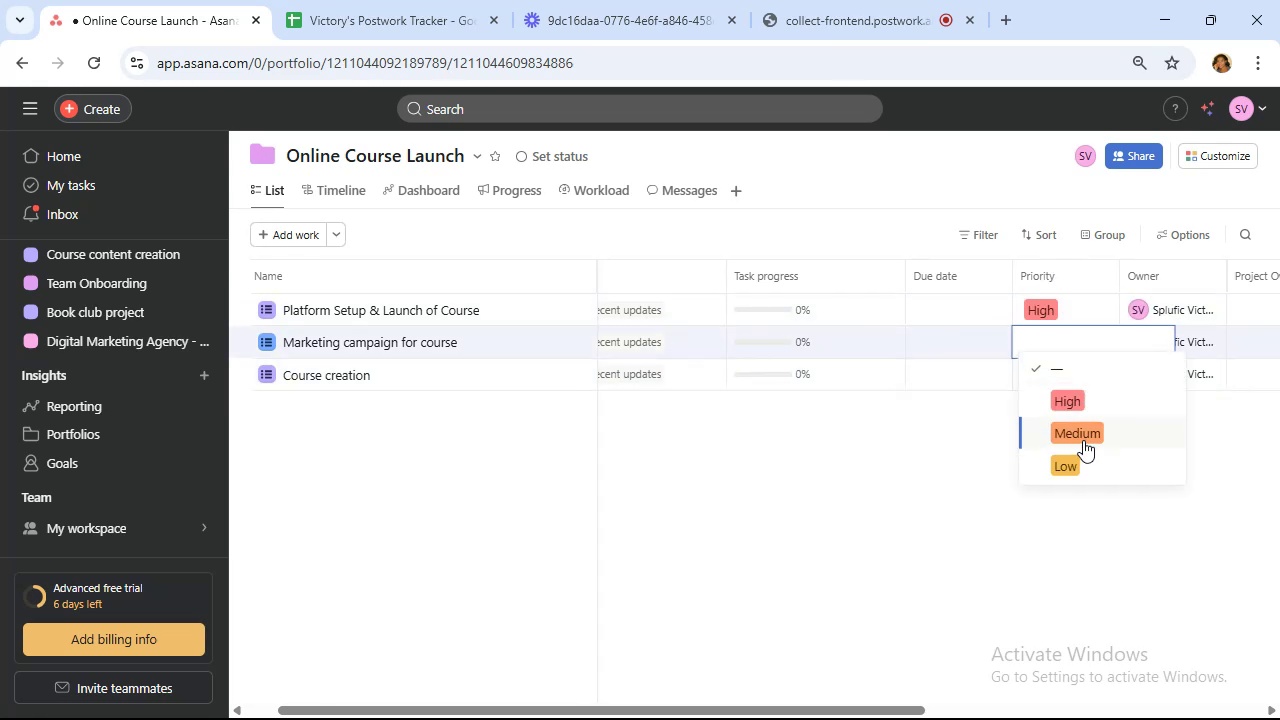 
left_click_drag(start_coordinate=[882, 713], to_coordinate=[1081, 709])
 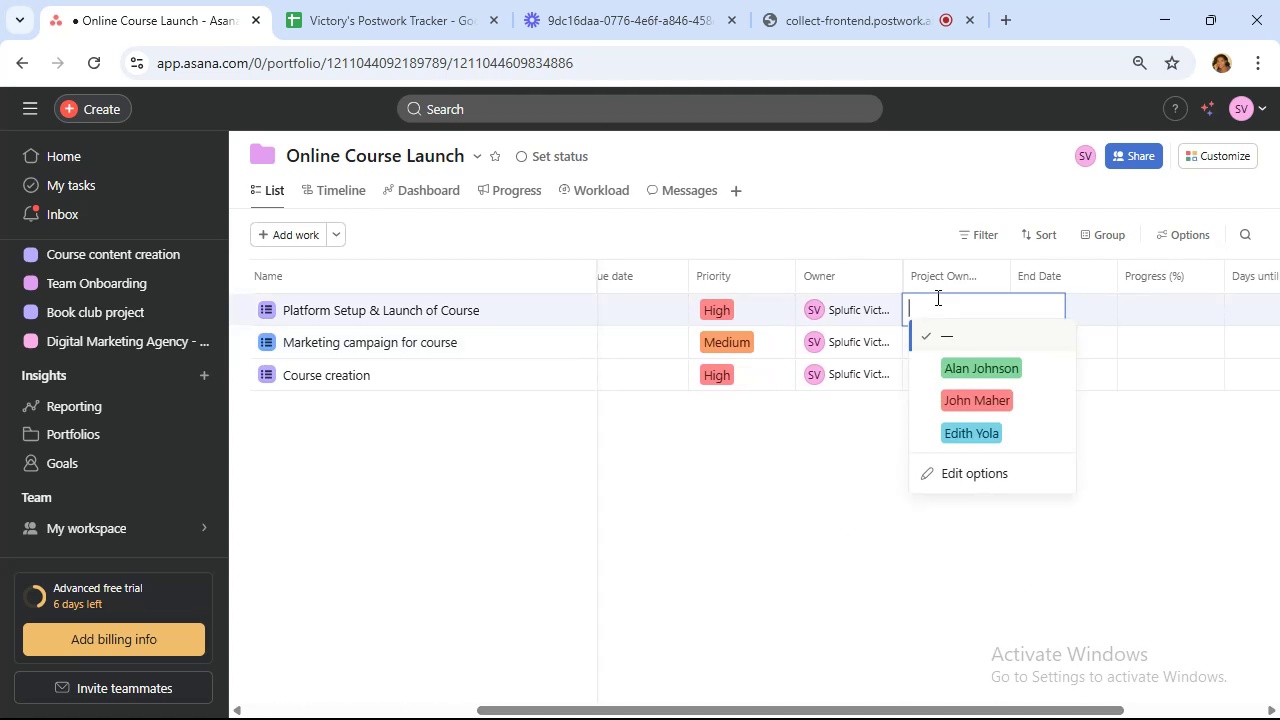 
left_click([936, 297])
 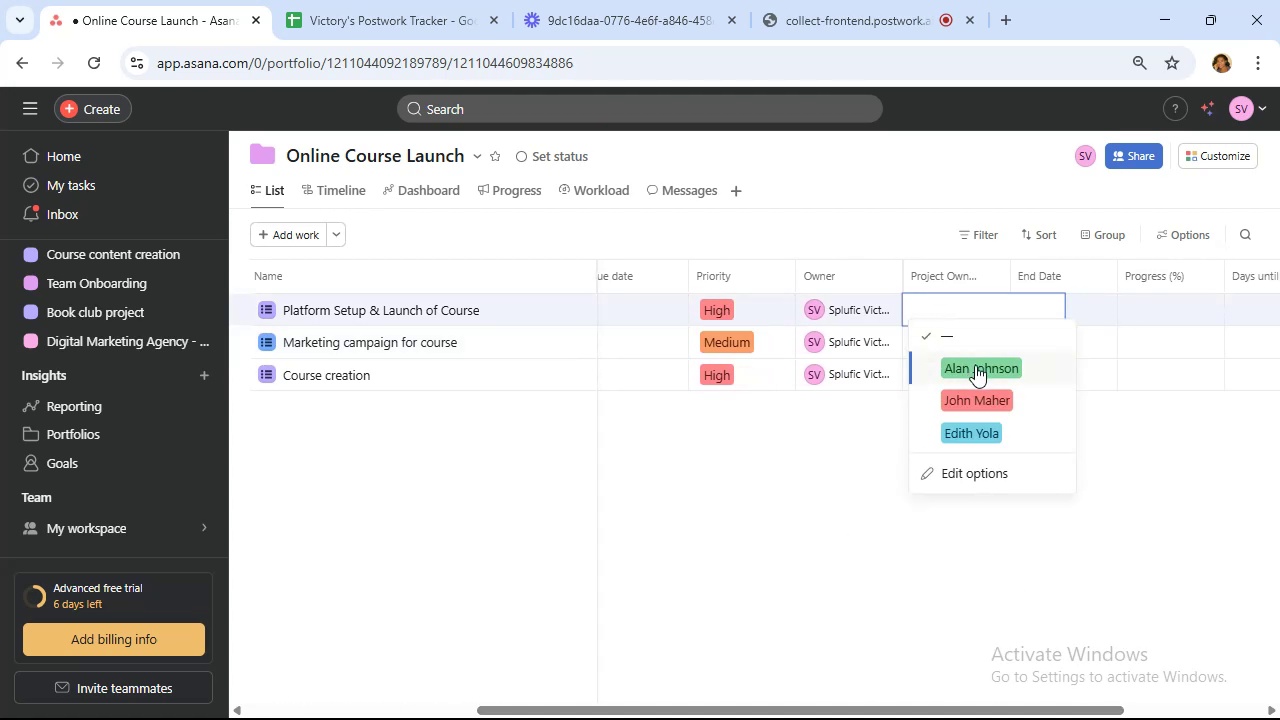 
left_click([975, 365])
 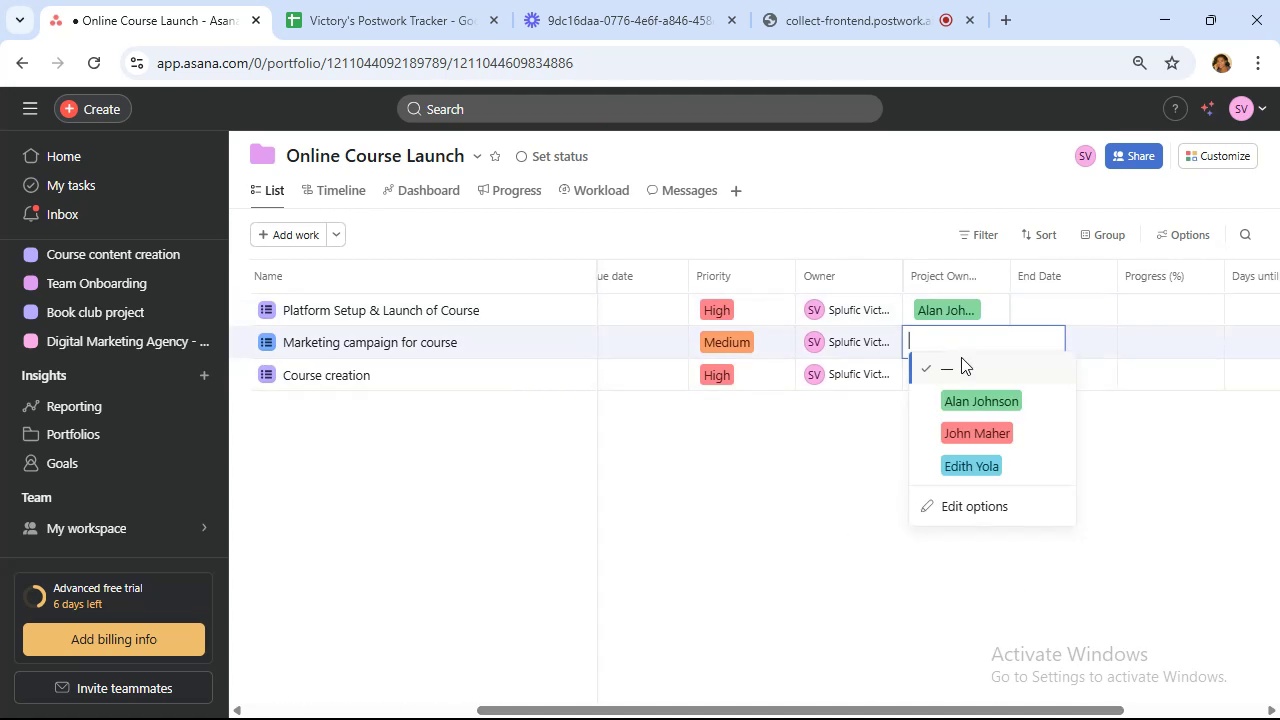 
left_click([960, 340])
 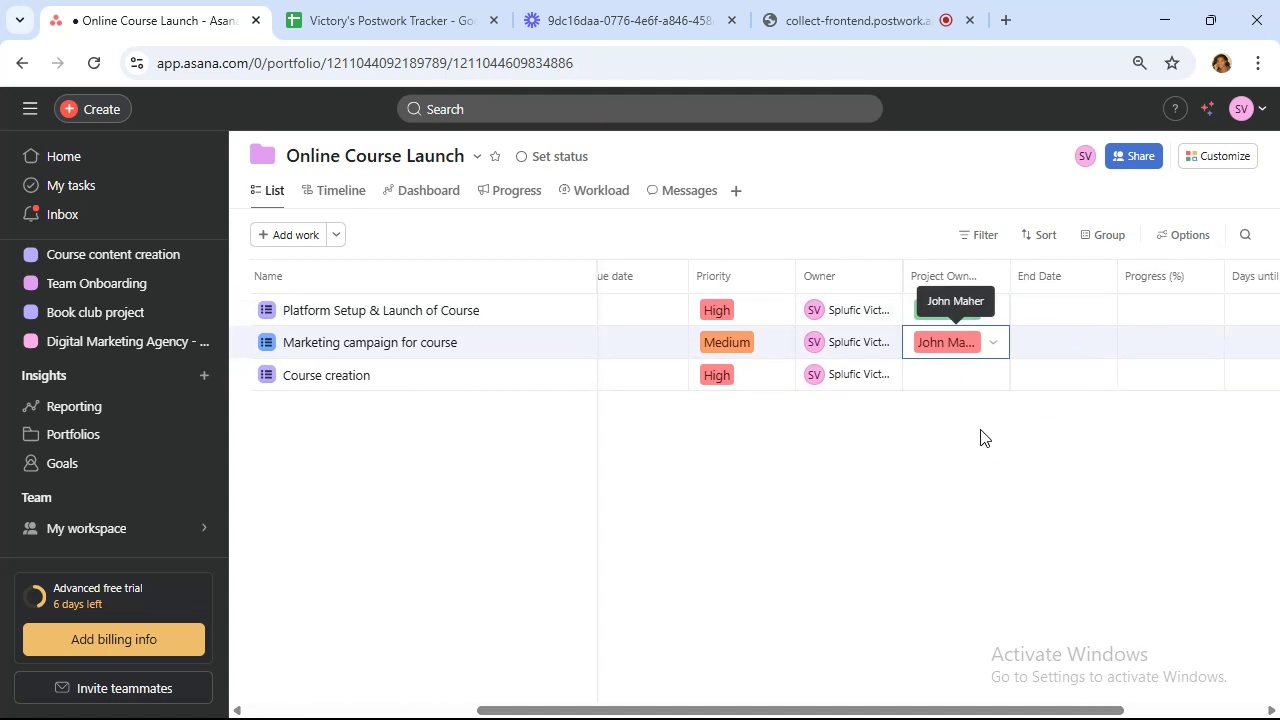 
left_click([983, 439])
 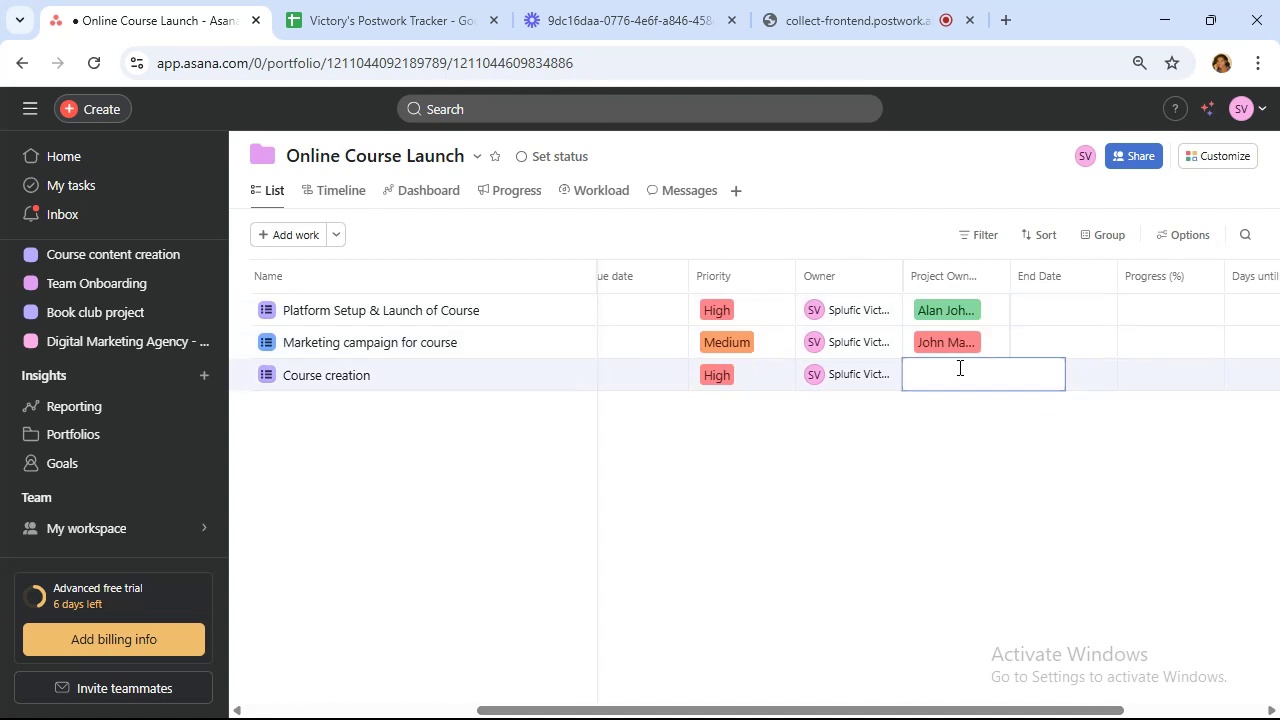 
left_click([958, 367])
 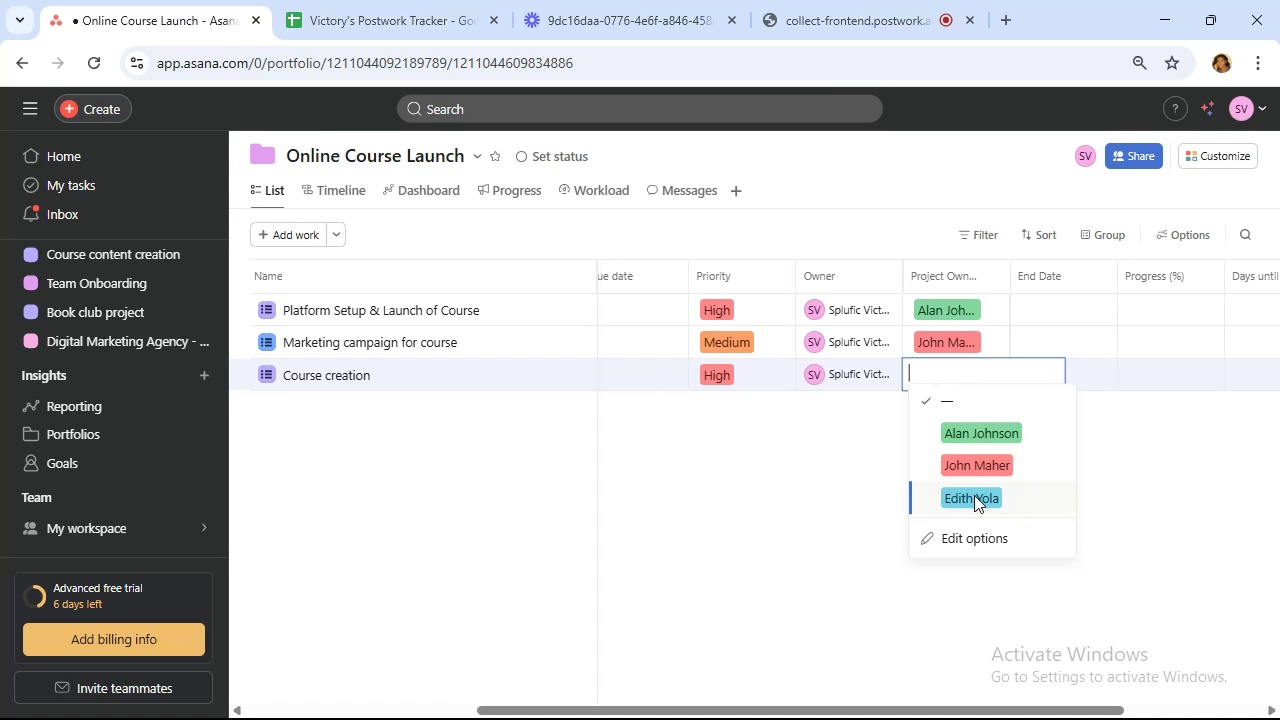 
left_click([974, 495])
 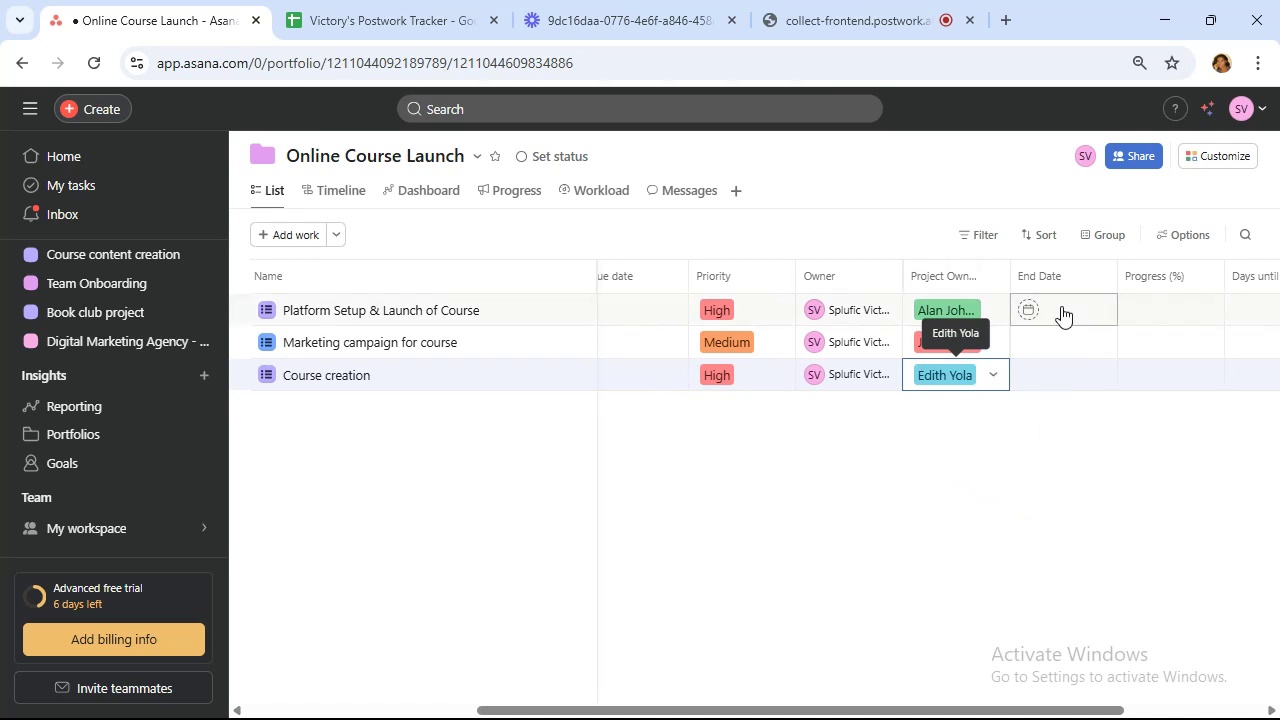 
wait(5.76)
 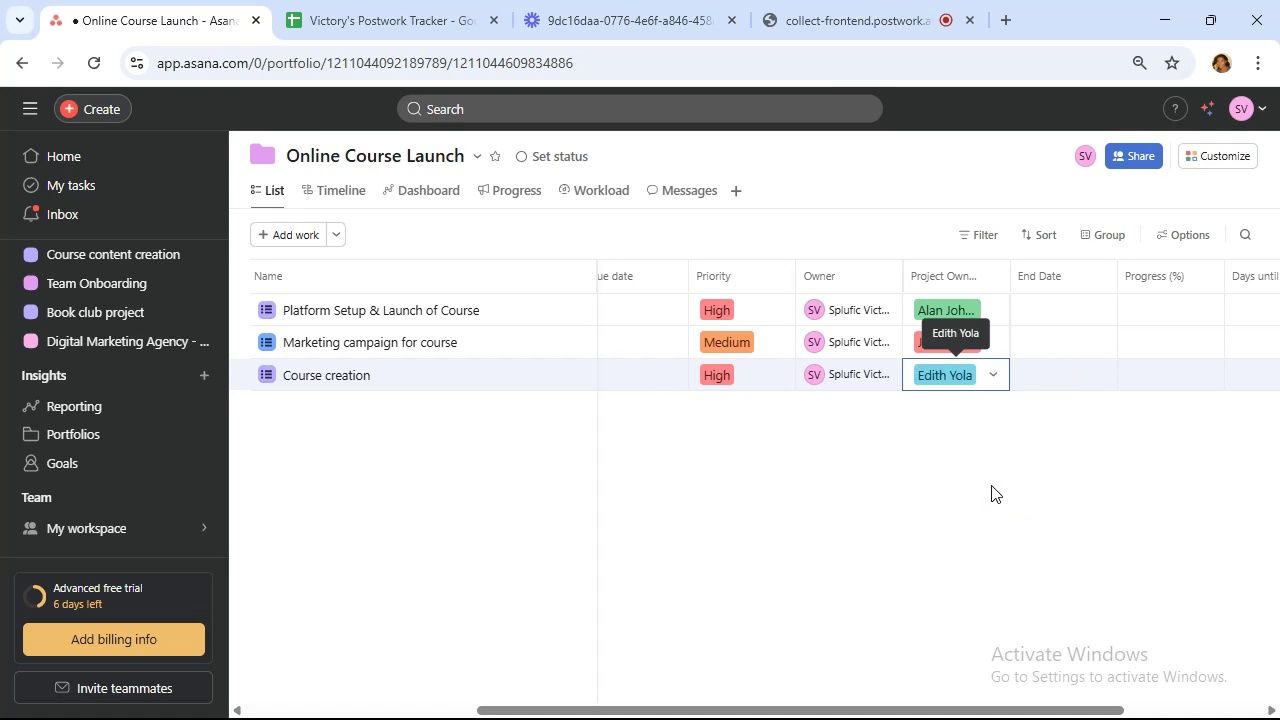 
left_click([1061, 313])
 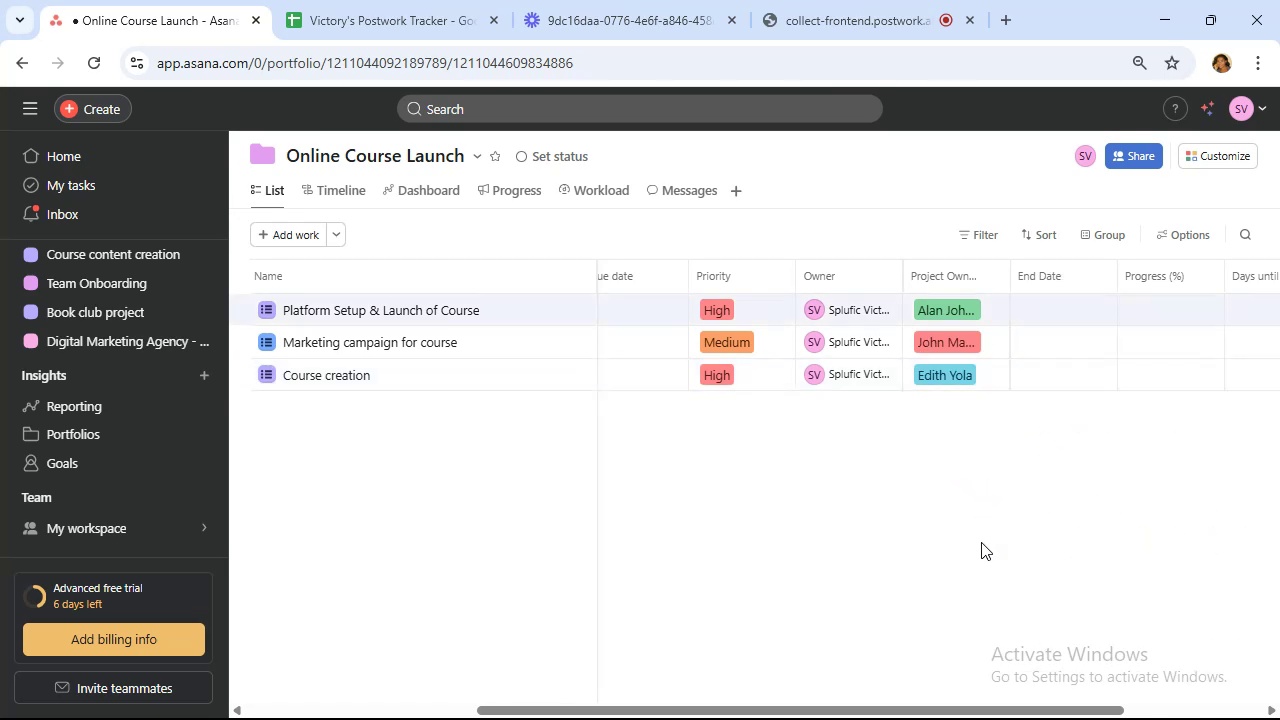 
left_click([981, 542])
 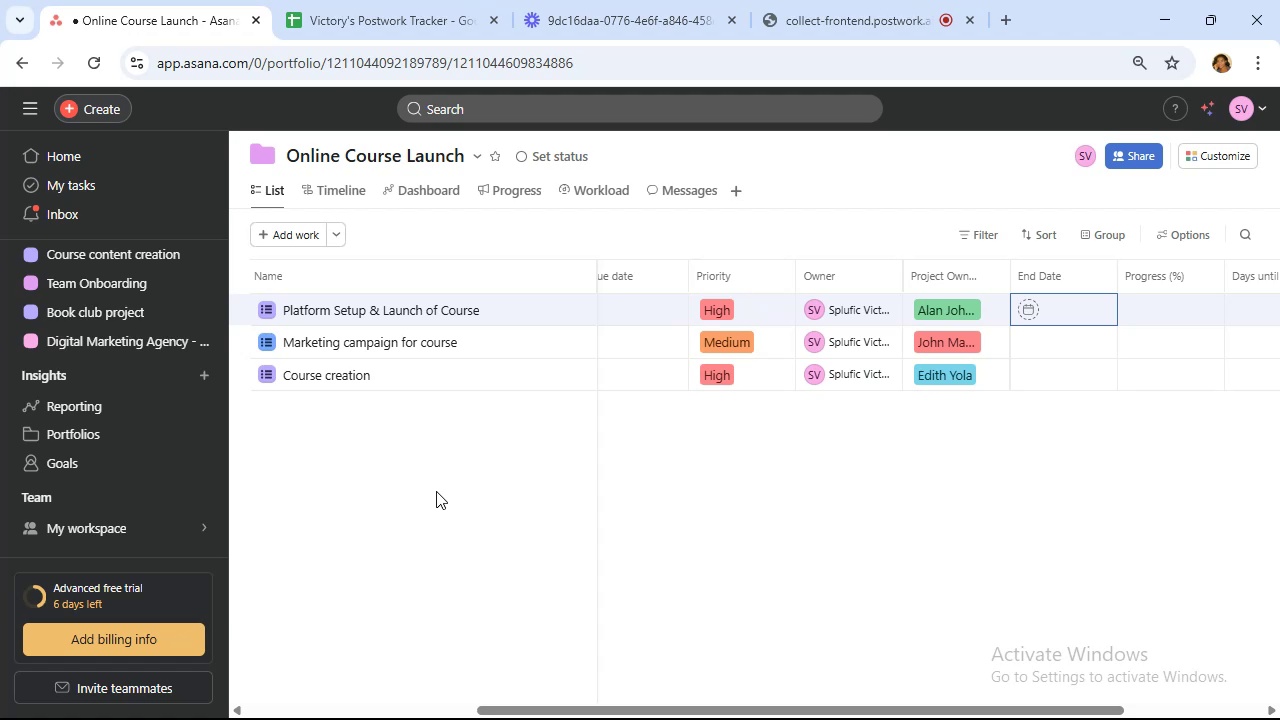 
wait(8.25)
 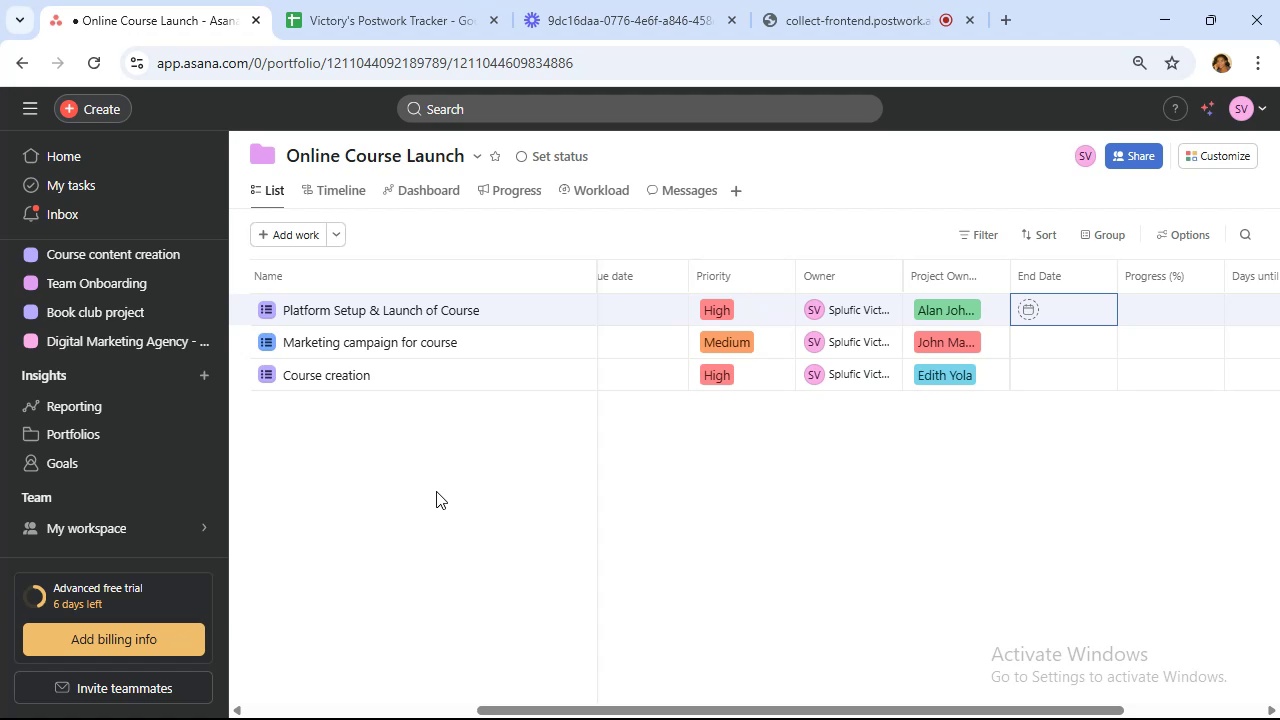 
left_click([1169, 240])
 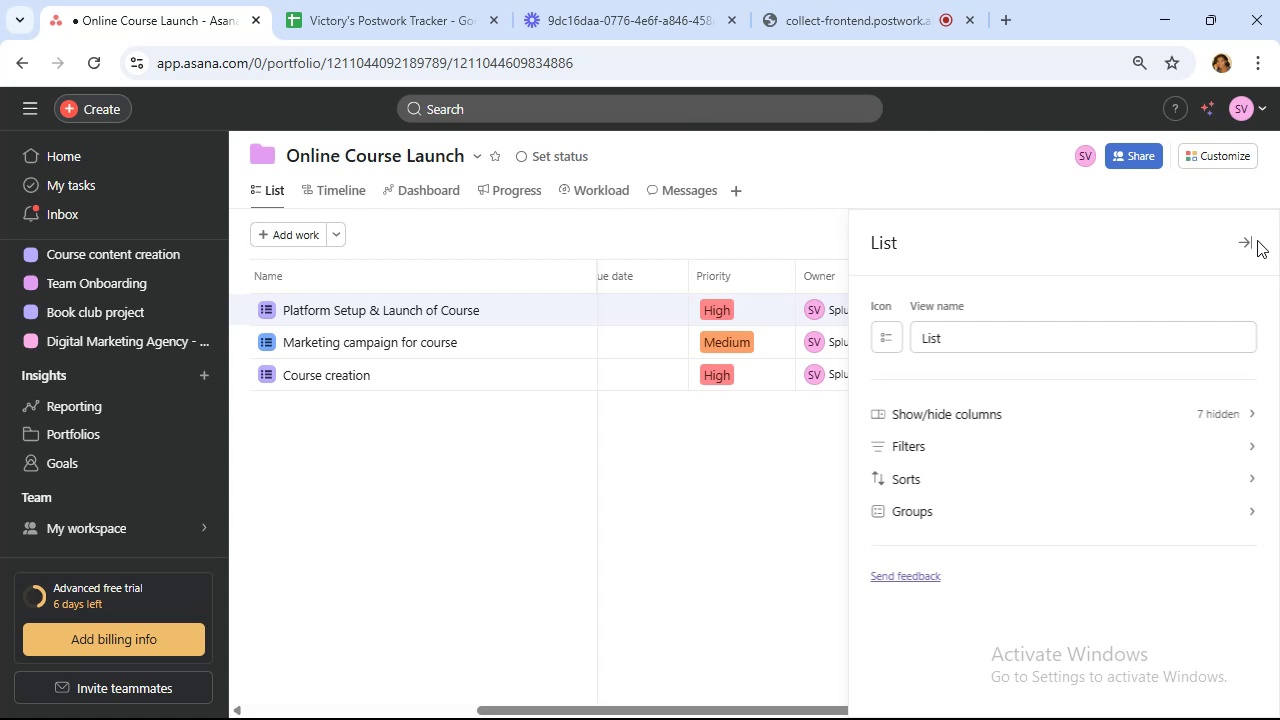 
left_click([1250, 243])
 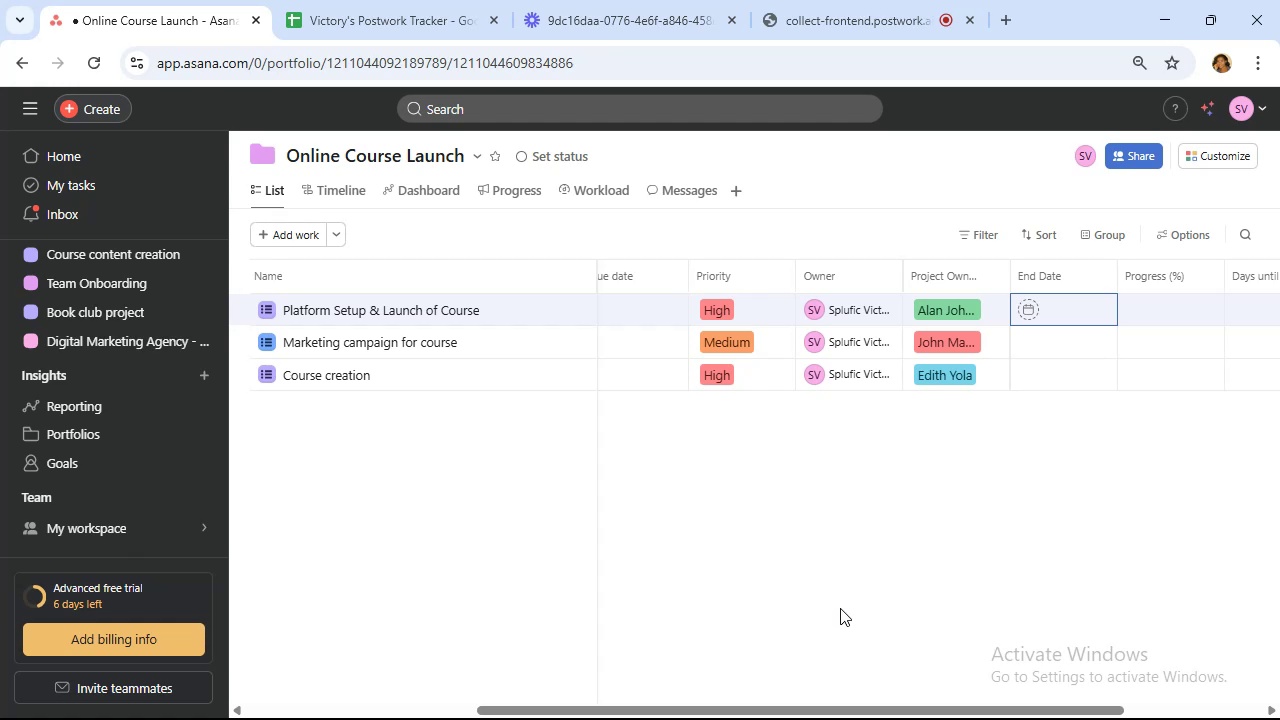 
wait(16.43)
 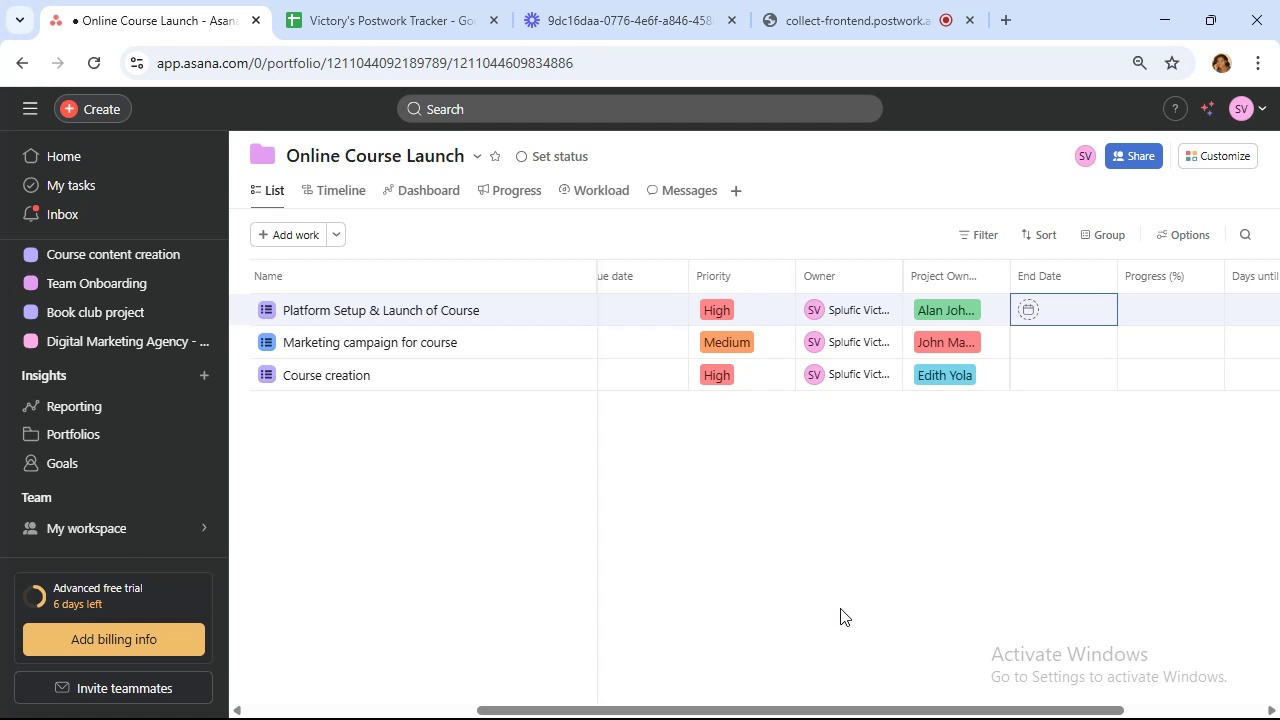 
scroll: coordinate [117, 325], scroll_direction: up, amount: 5.0
 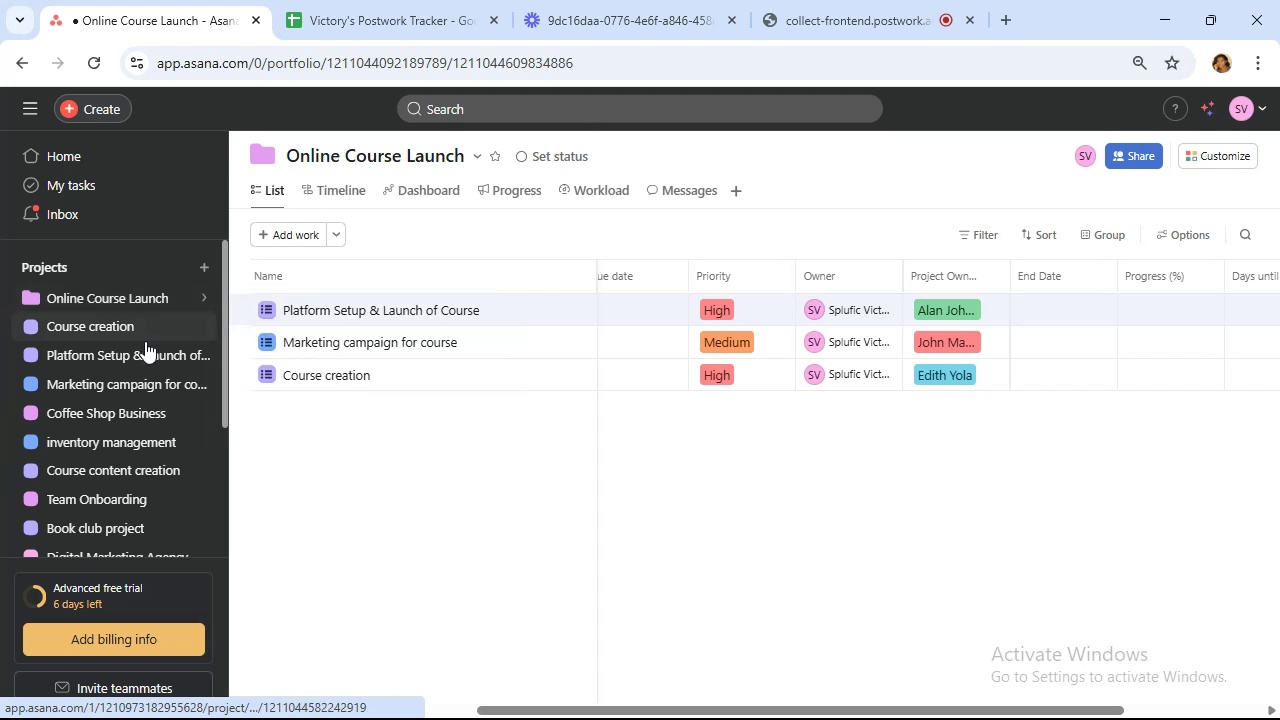 
left_click([145, 348])
 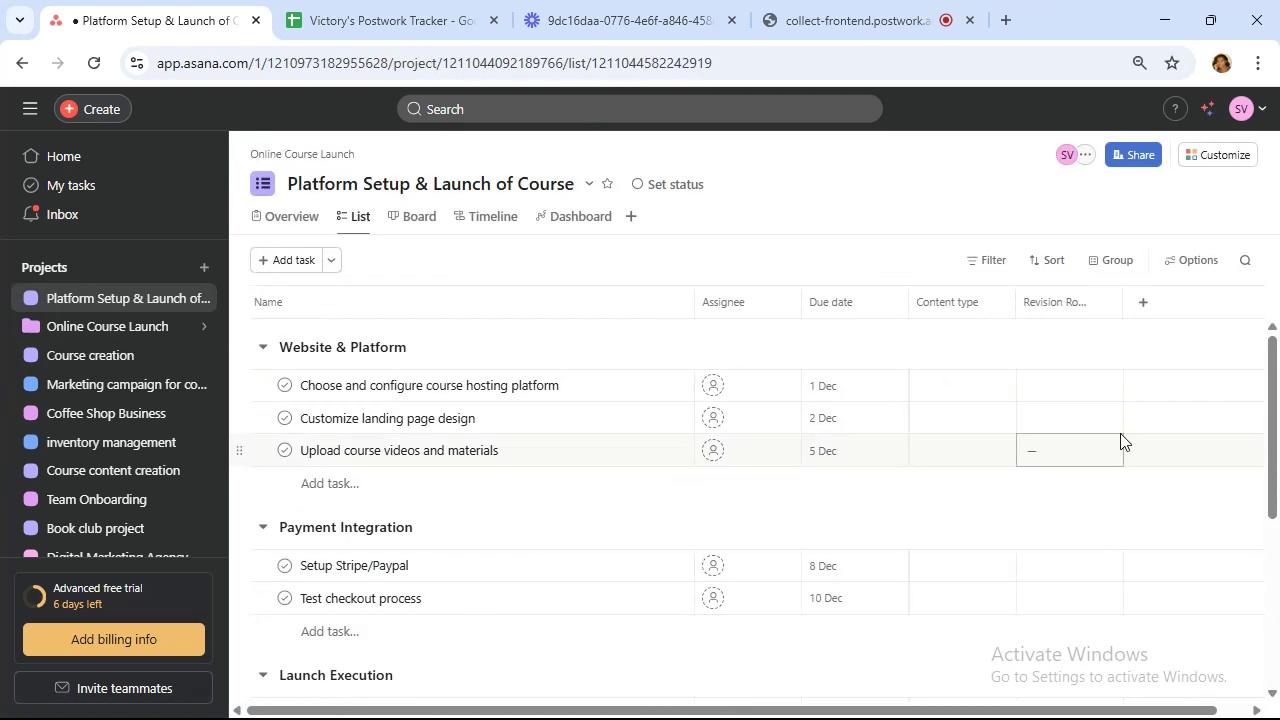 
mouse_move([1103, 441])
 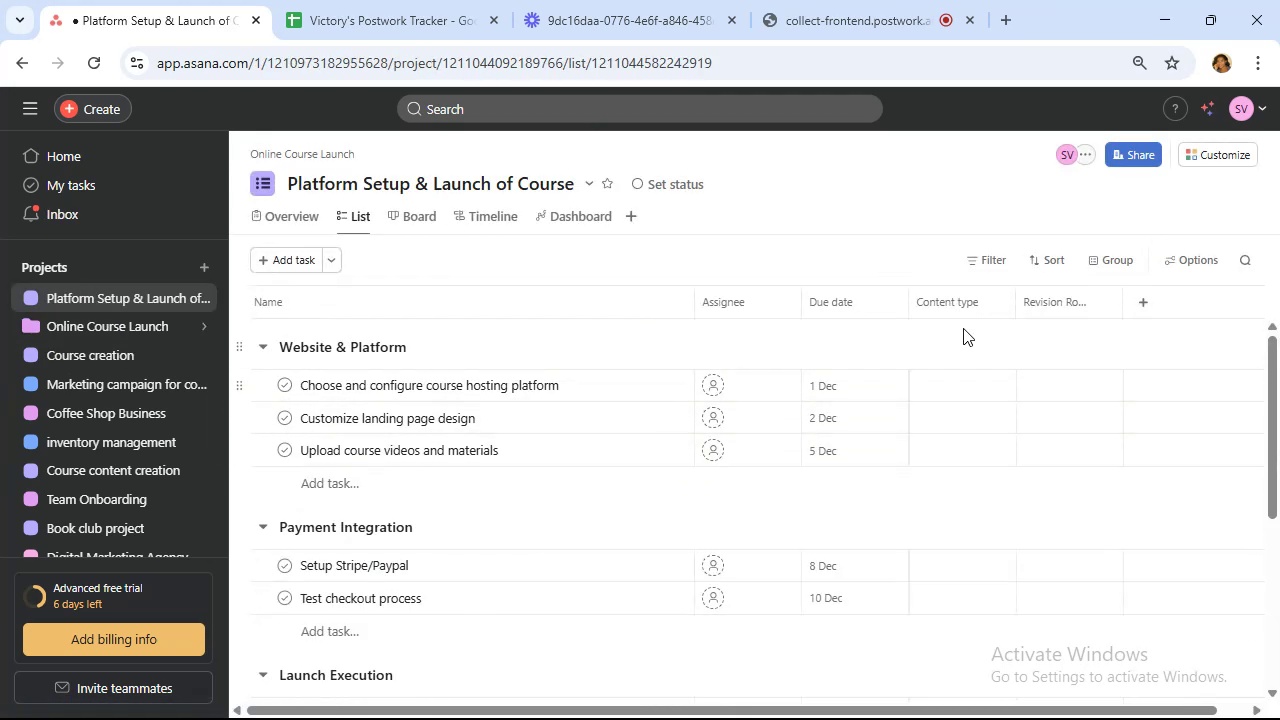 
mouse_move([1001, 322])
 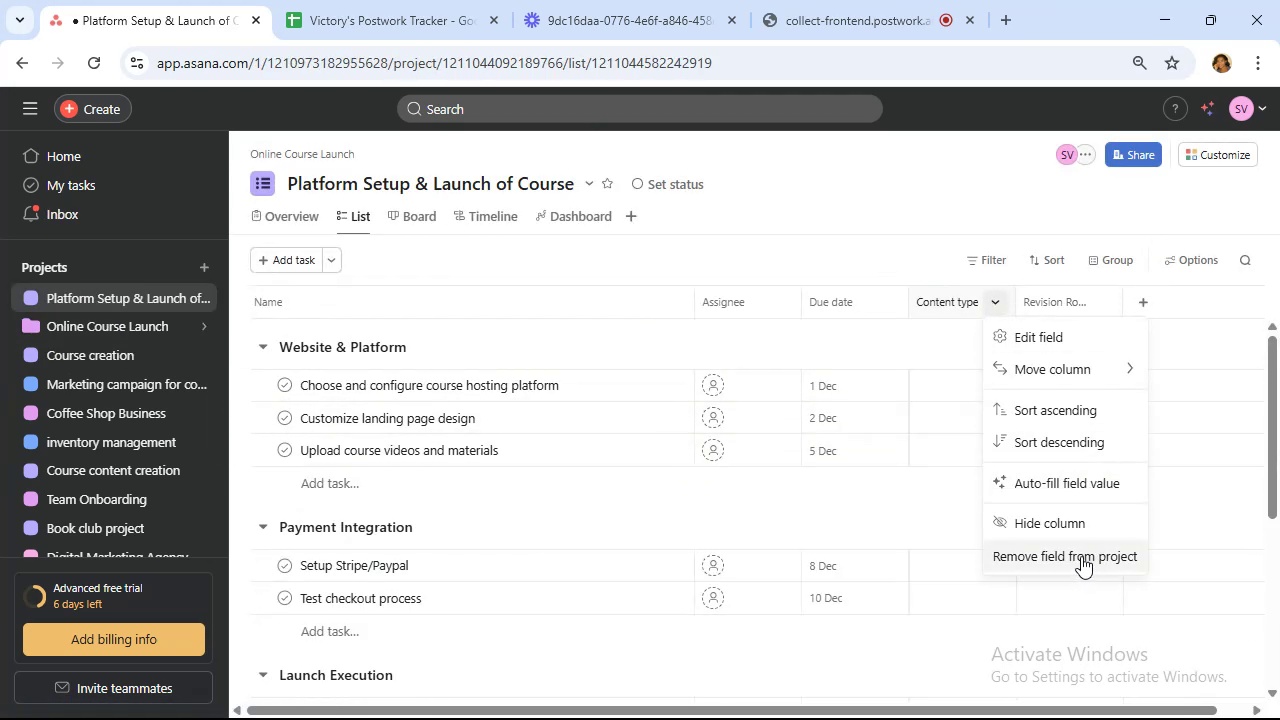 
left_click([1081, 556])
 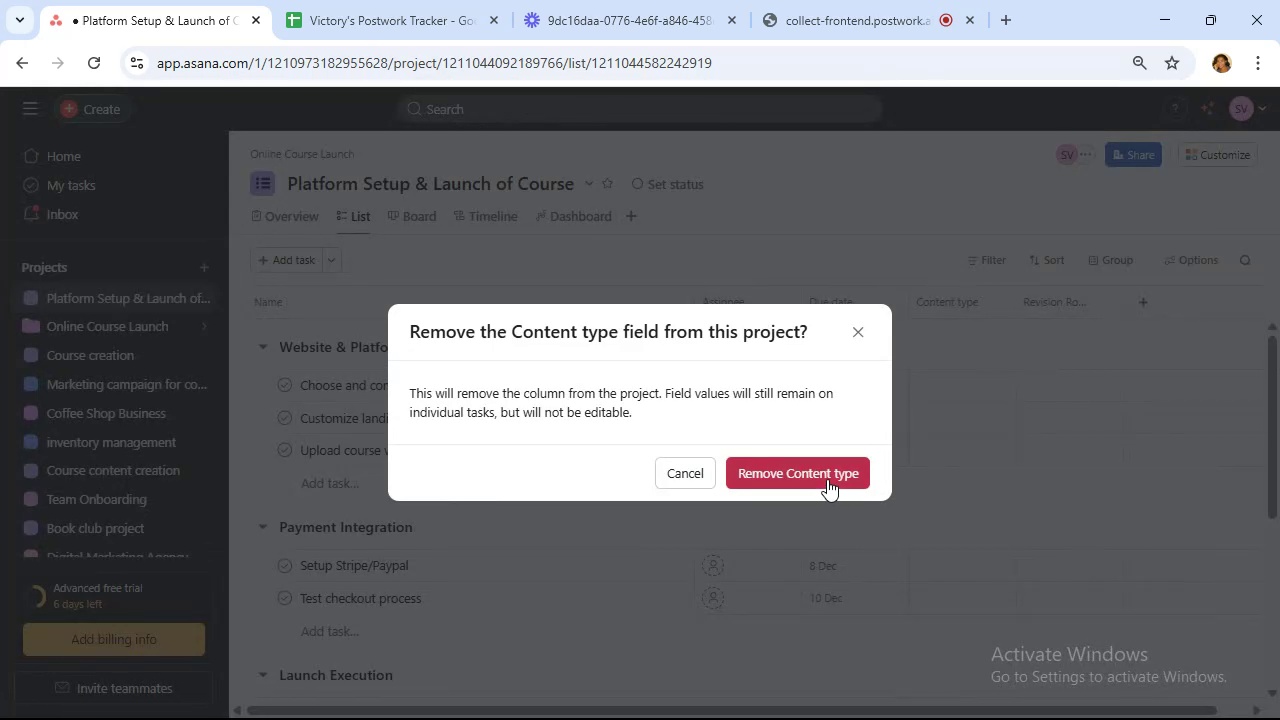 
left_click([827, 479])
 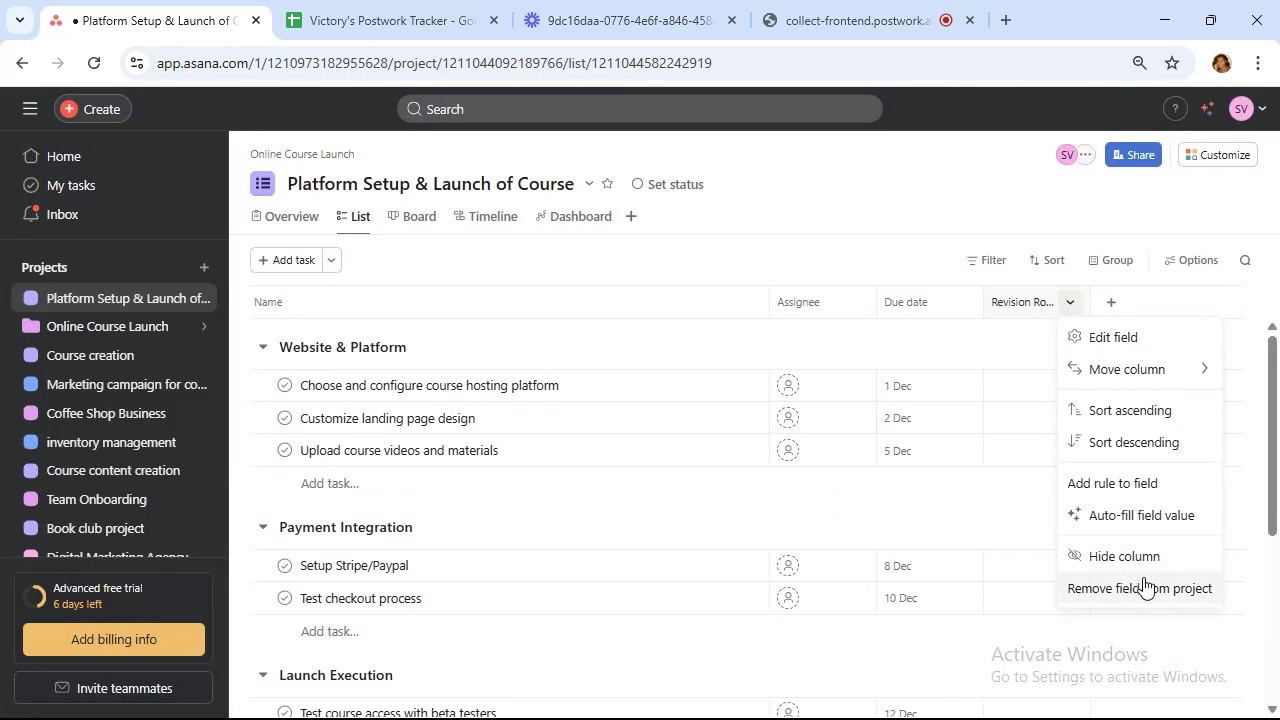 
left_click([1144, 583])
 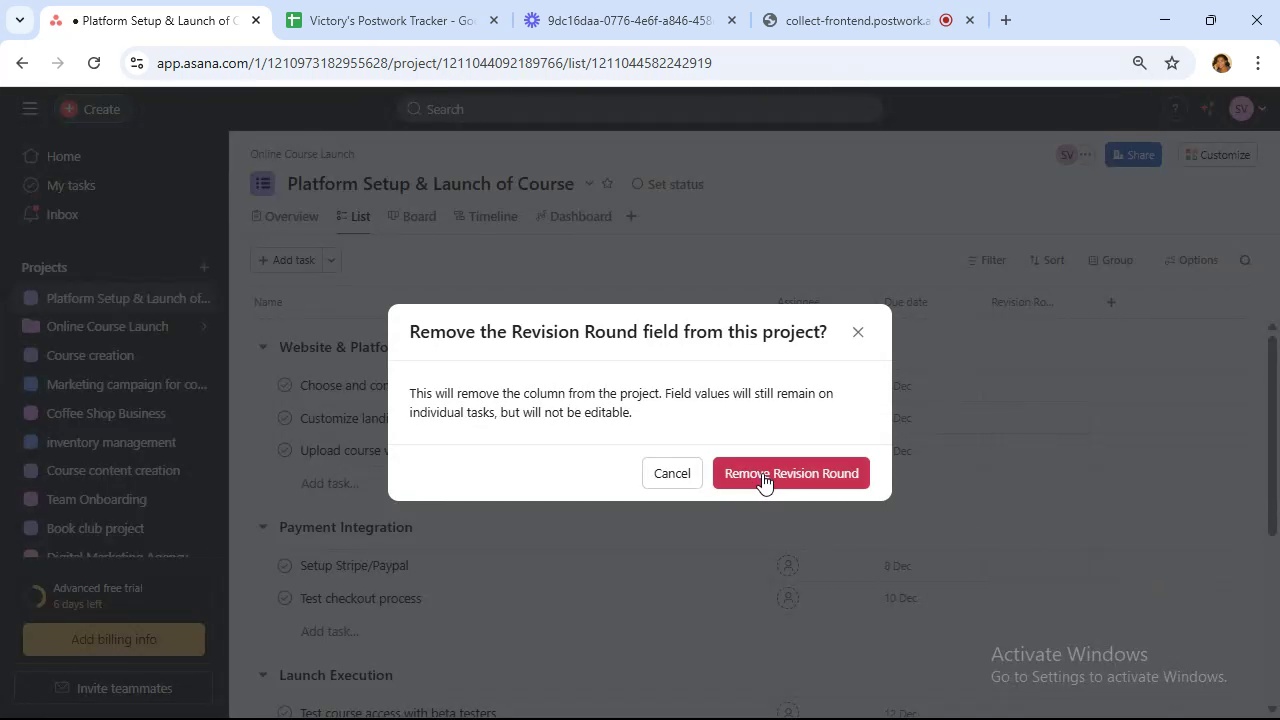 
left_click([762, 473])
 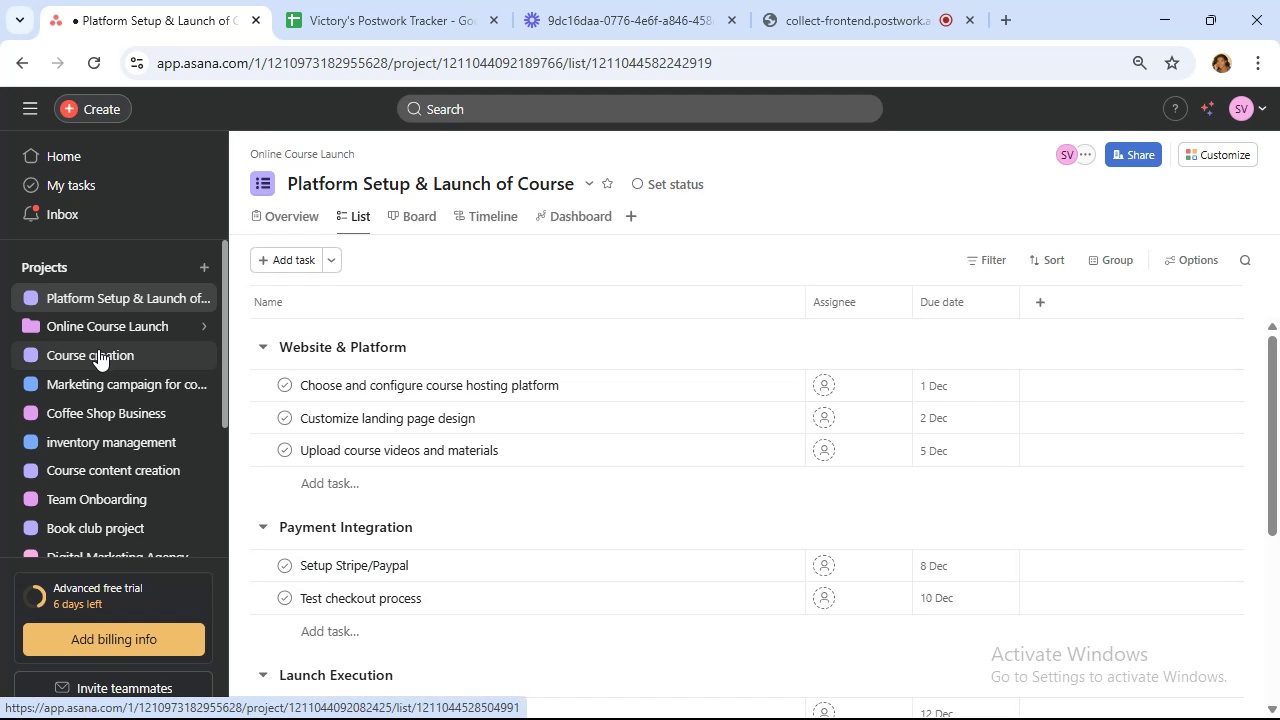 
wait(44.17)
 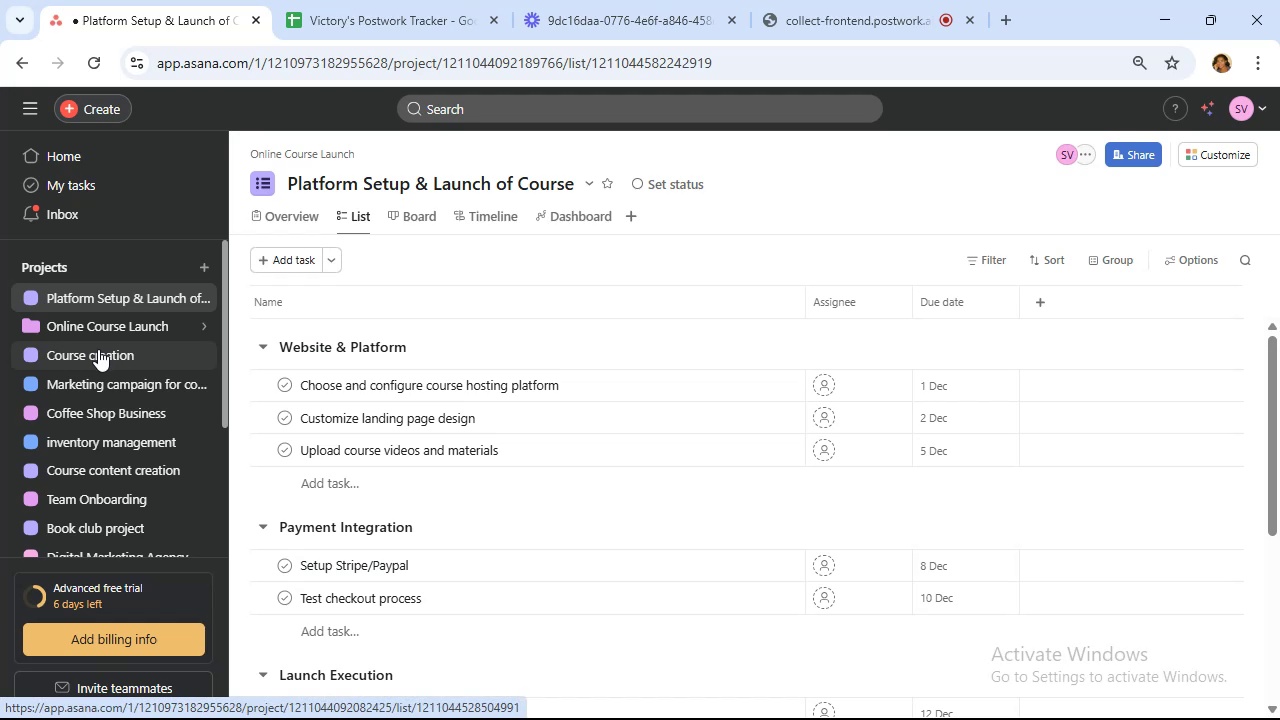 
left_click([120, 349])
 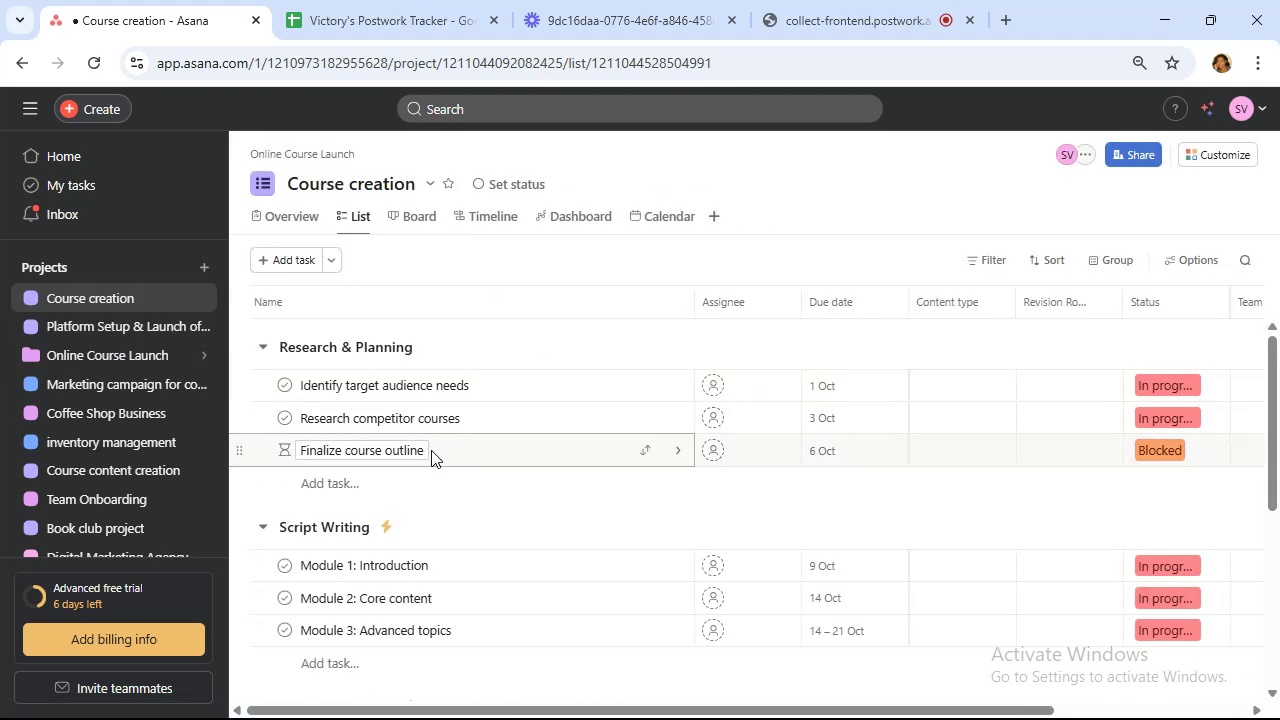 
scroll: coordinate [481, 454], scroll_direction: down, amount: 7.0
 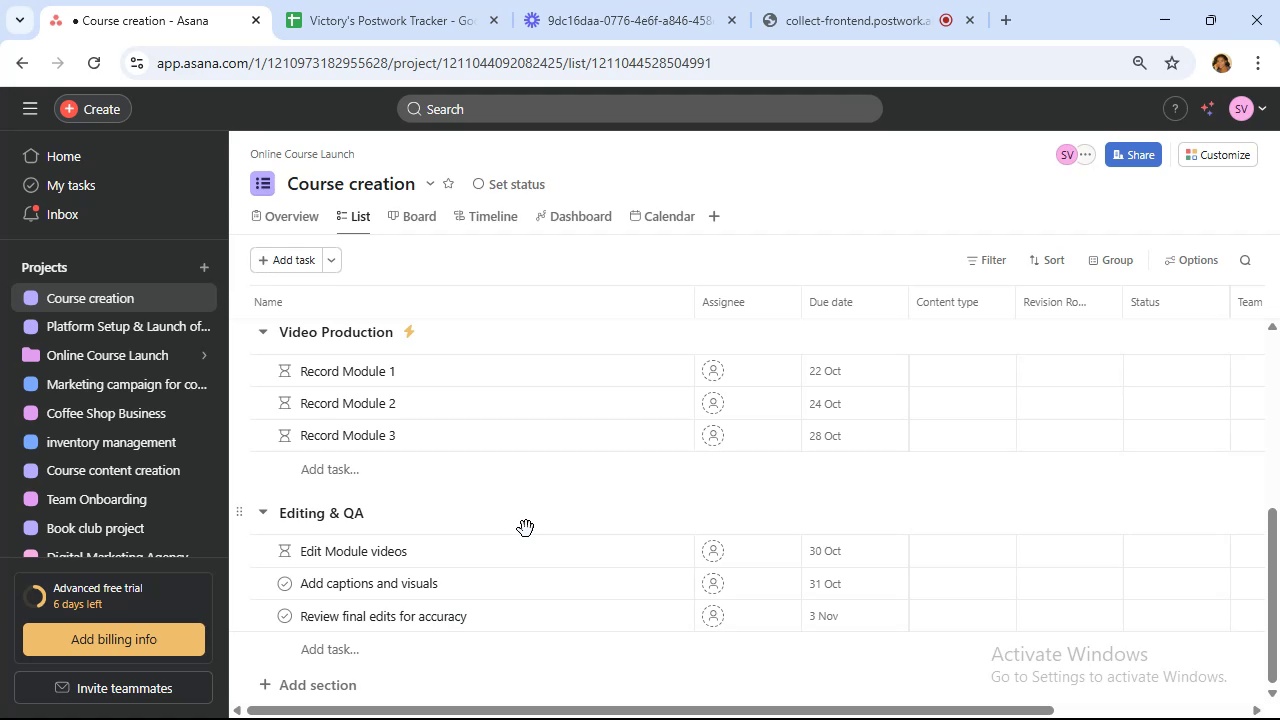 
wait(10.51)
 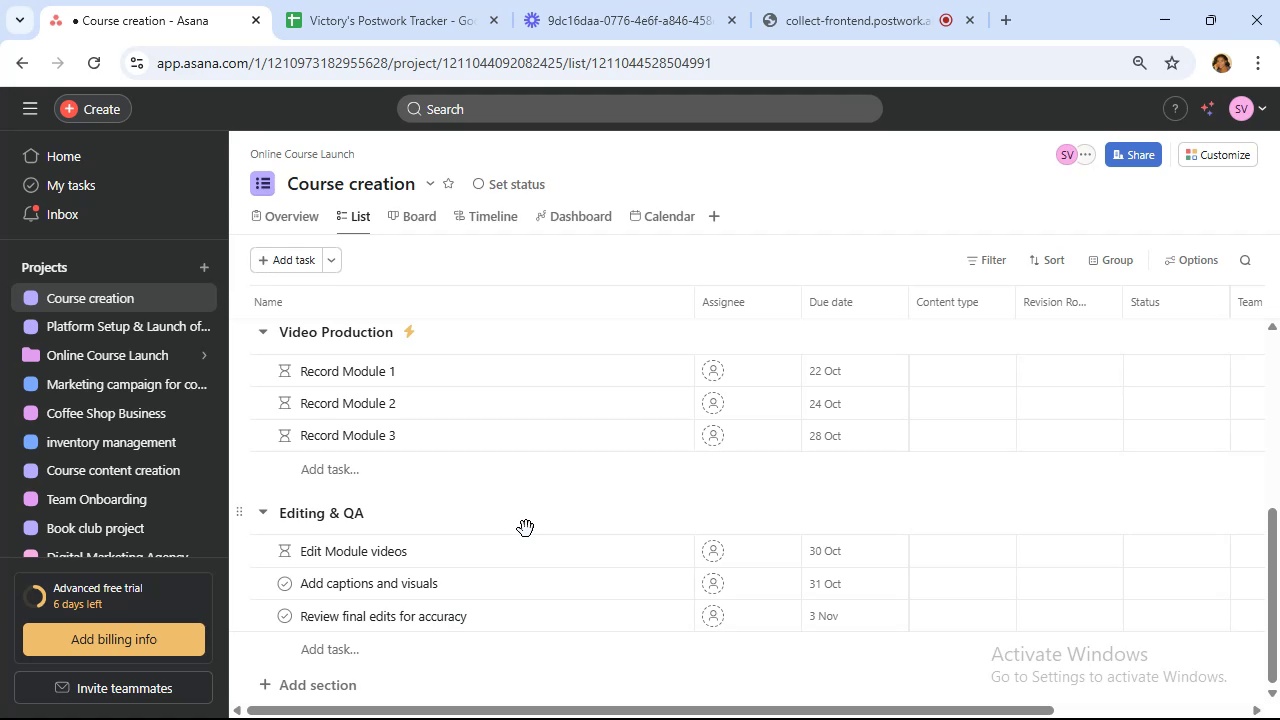 
scroll: coordinate [355, 477], scroll_direction: down, amount: 5.0
 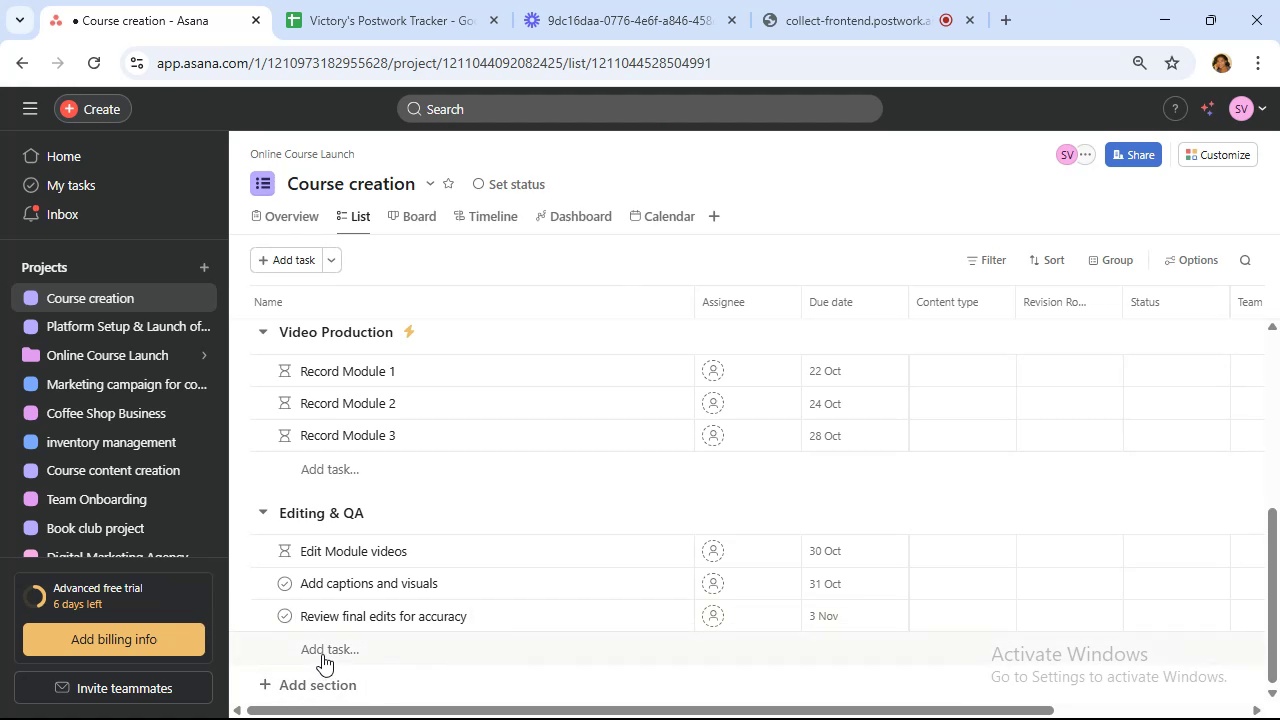 
left_click([323, 649])
 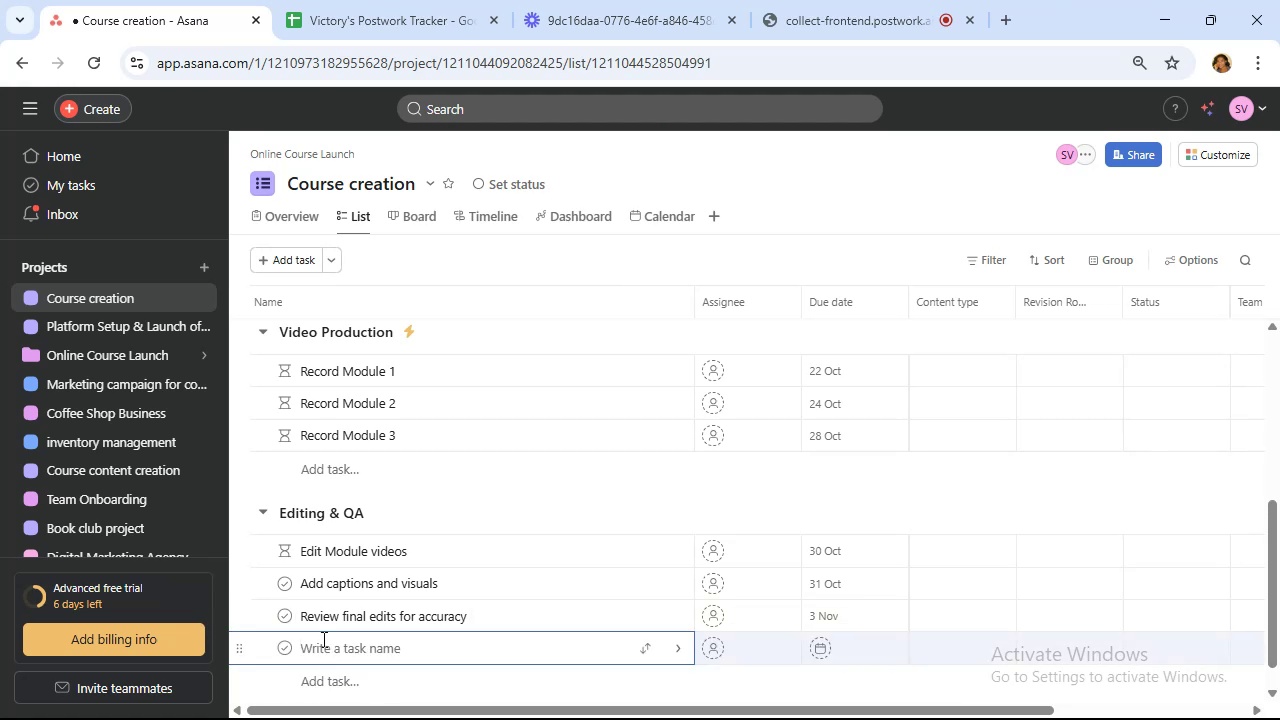 
type(Final contentre)
key(Backspace)
key(Backspace)
type( ready)
 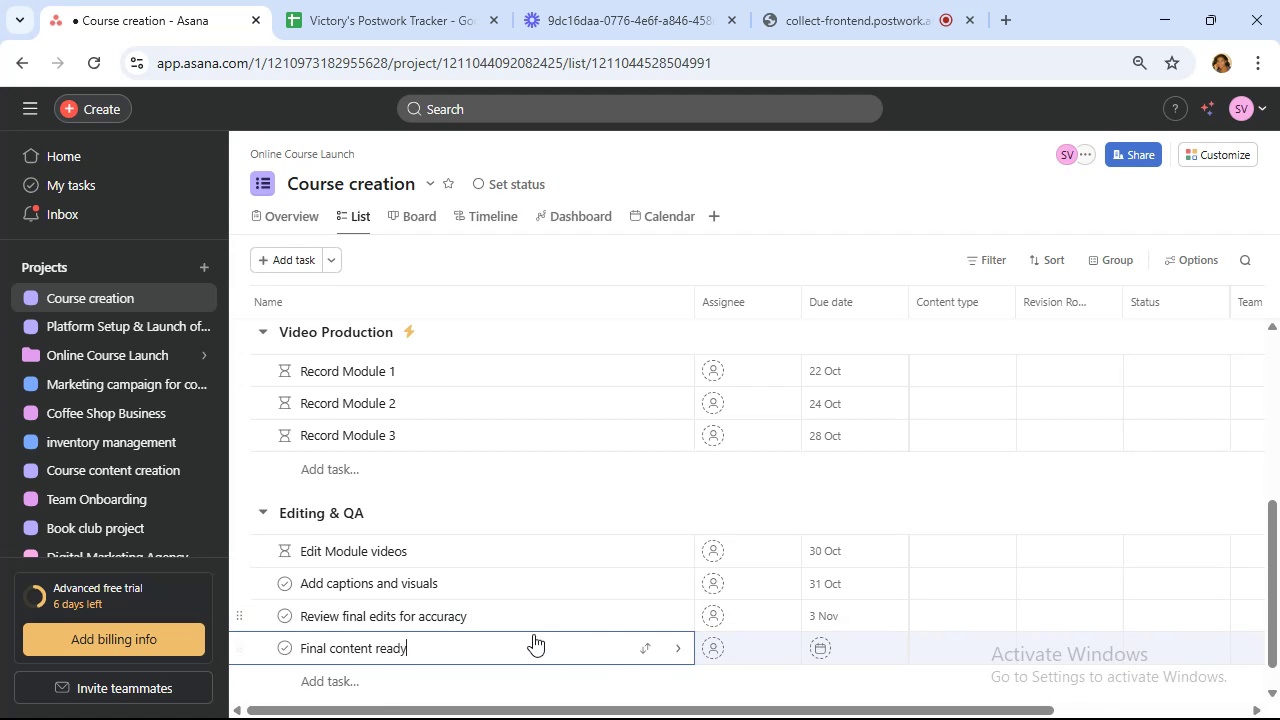 
left_click([533, 637])
 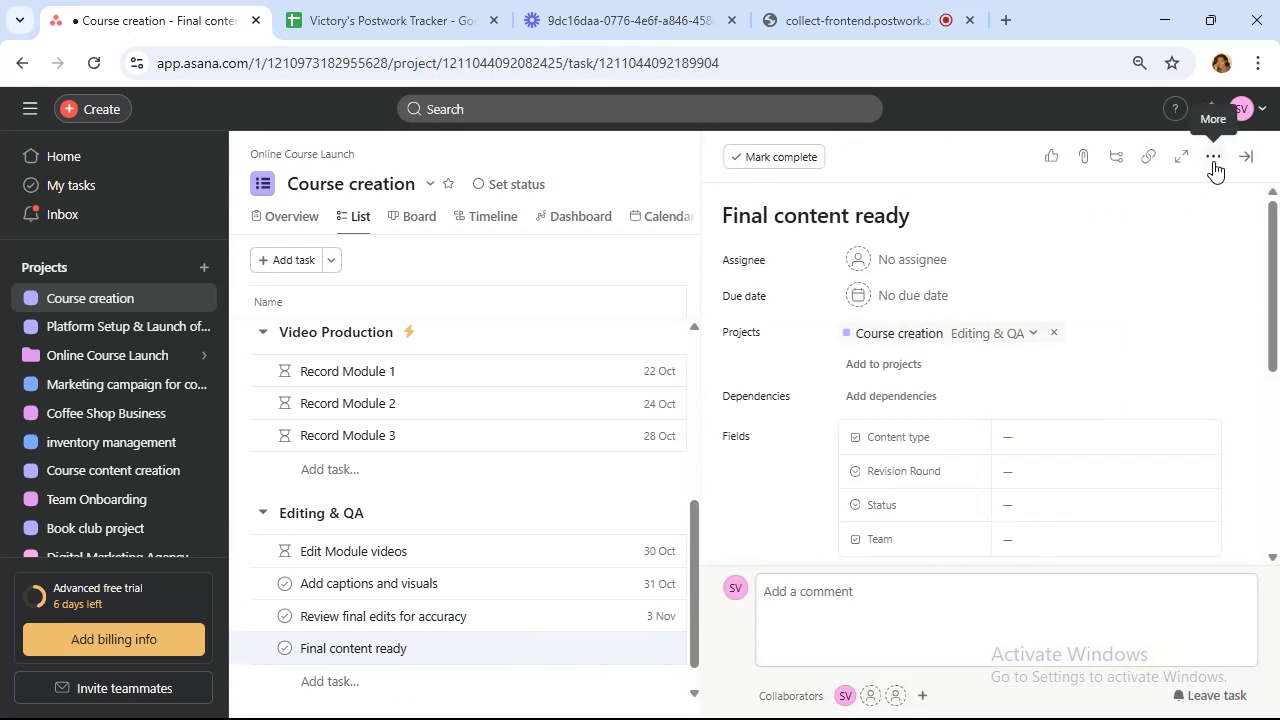 
left_click([1213, 161])
 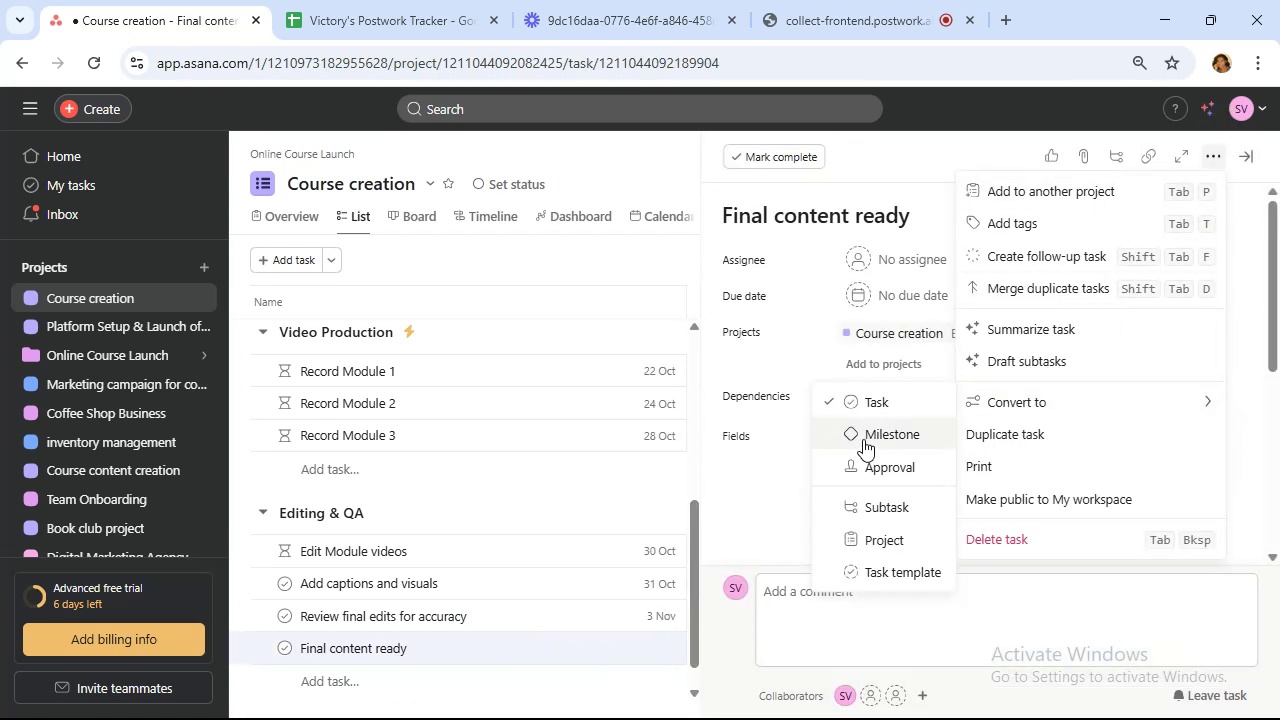 
left_click([862, 438])
 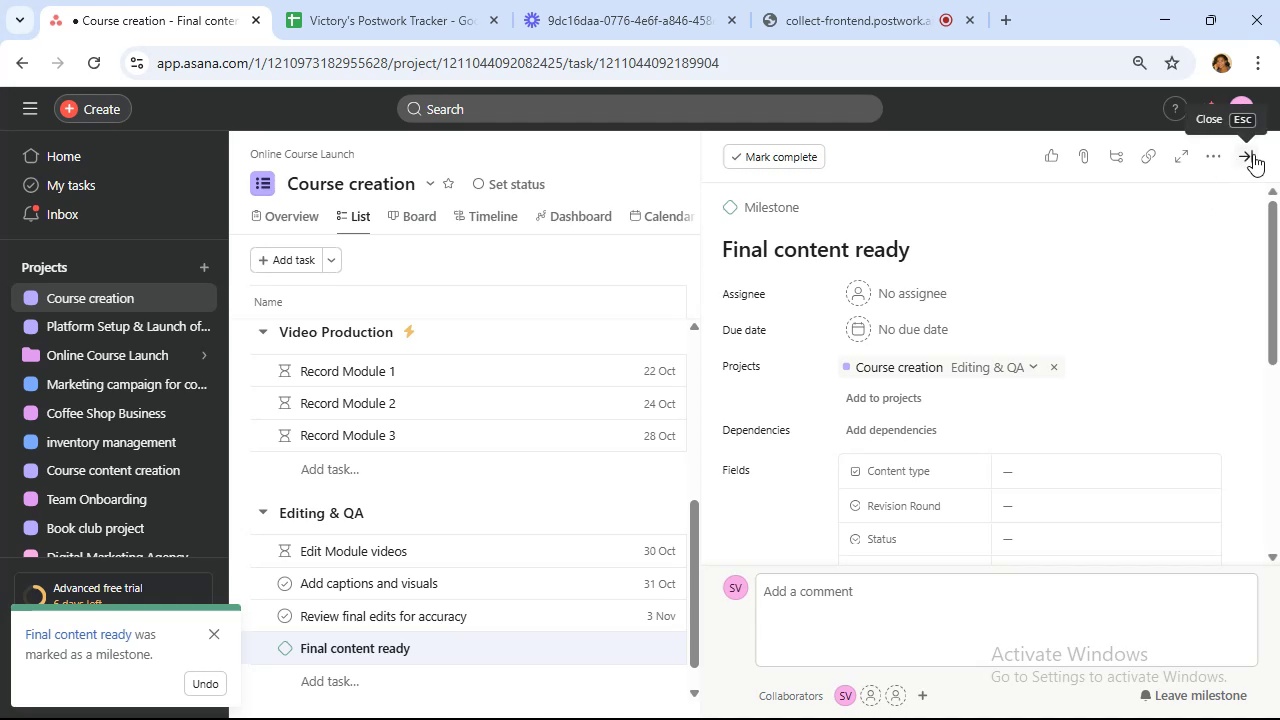 
left_click([1253, 154])
 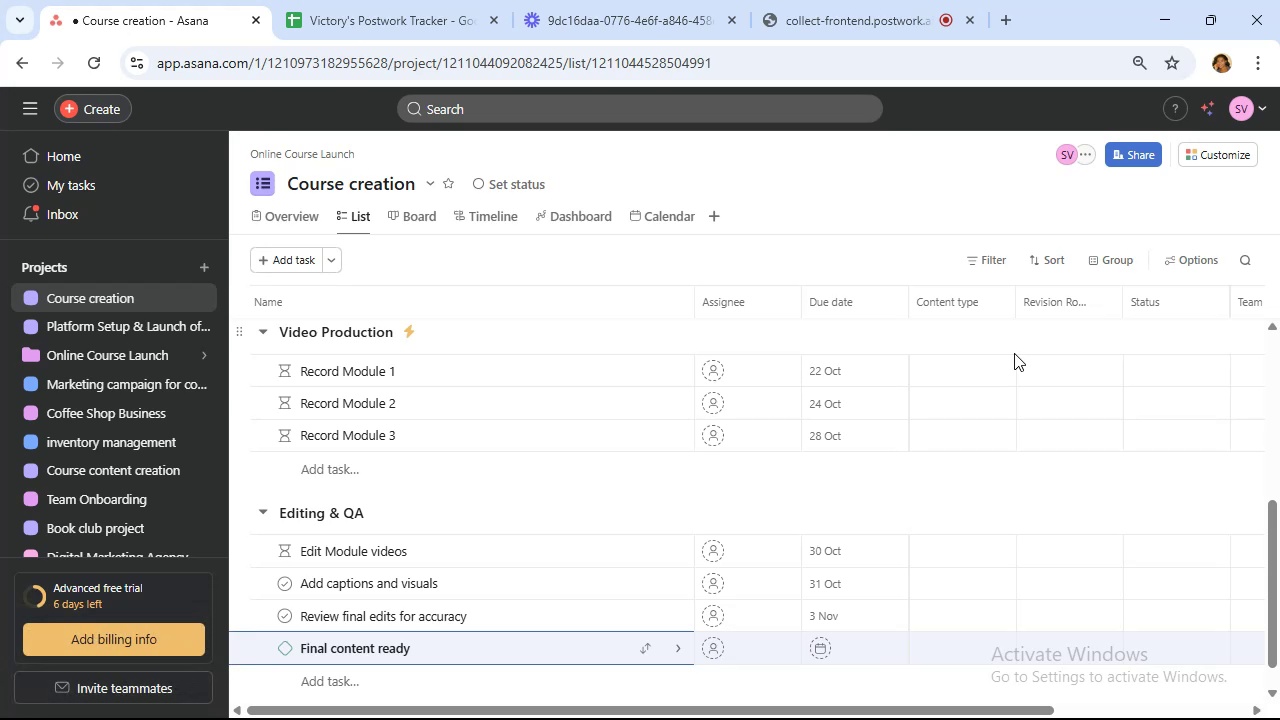 
wait(15.28)
 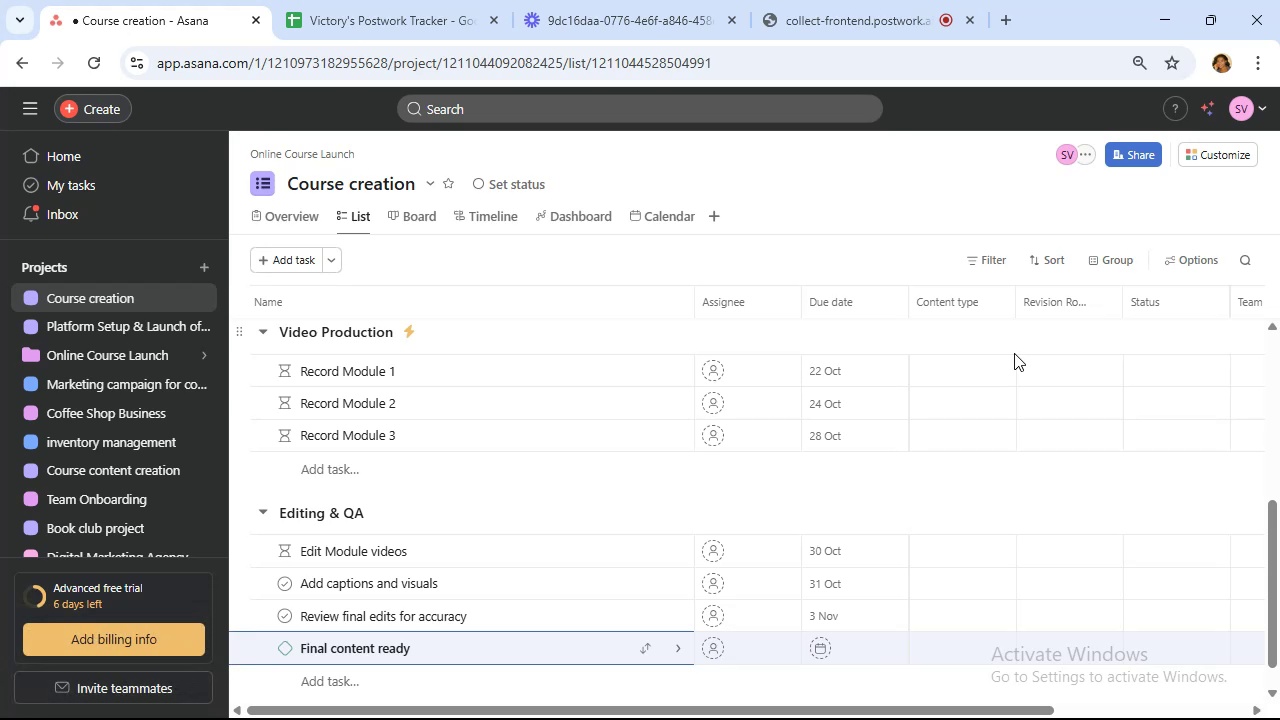 
left_click([63, 386])
 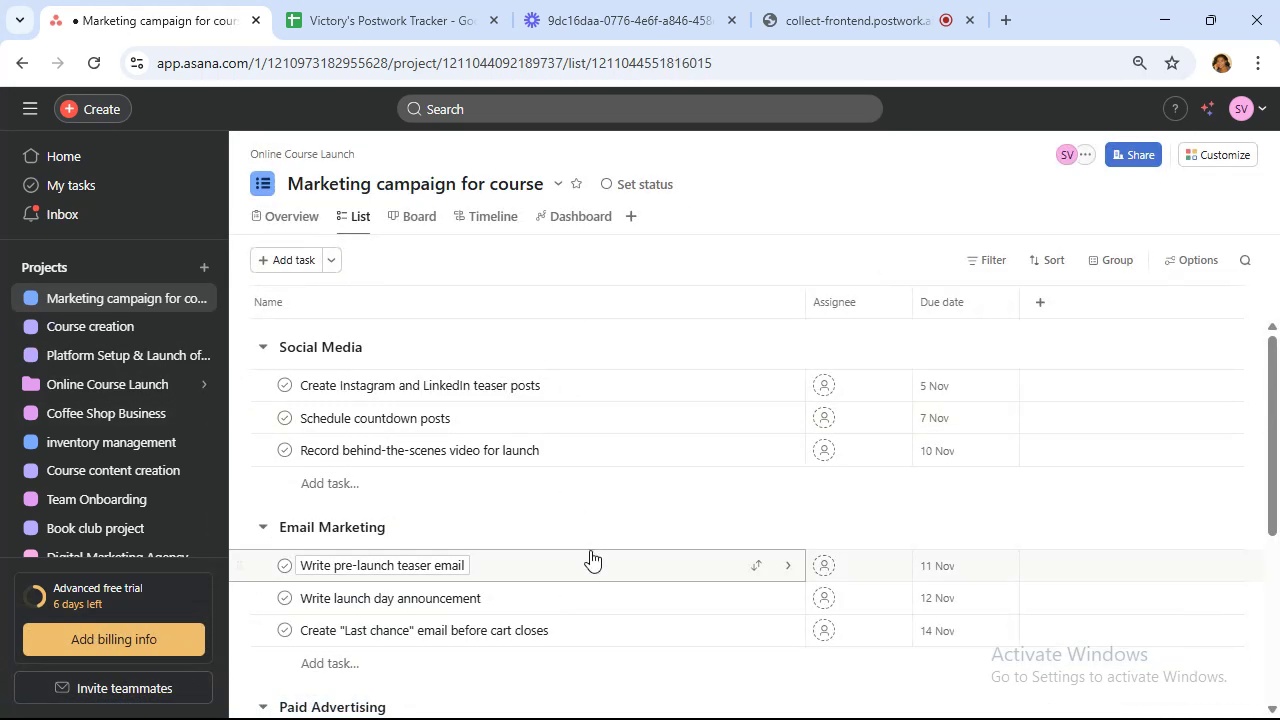 
scroll: coordinate [604, 535], scroll_direction: down, amount: 8.0
 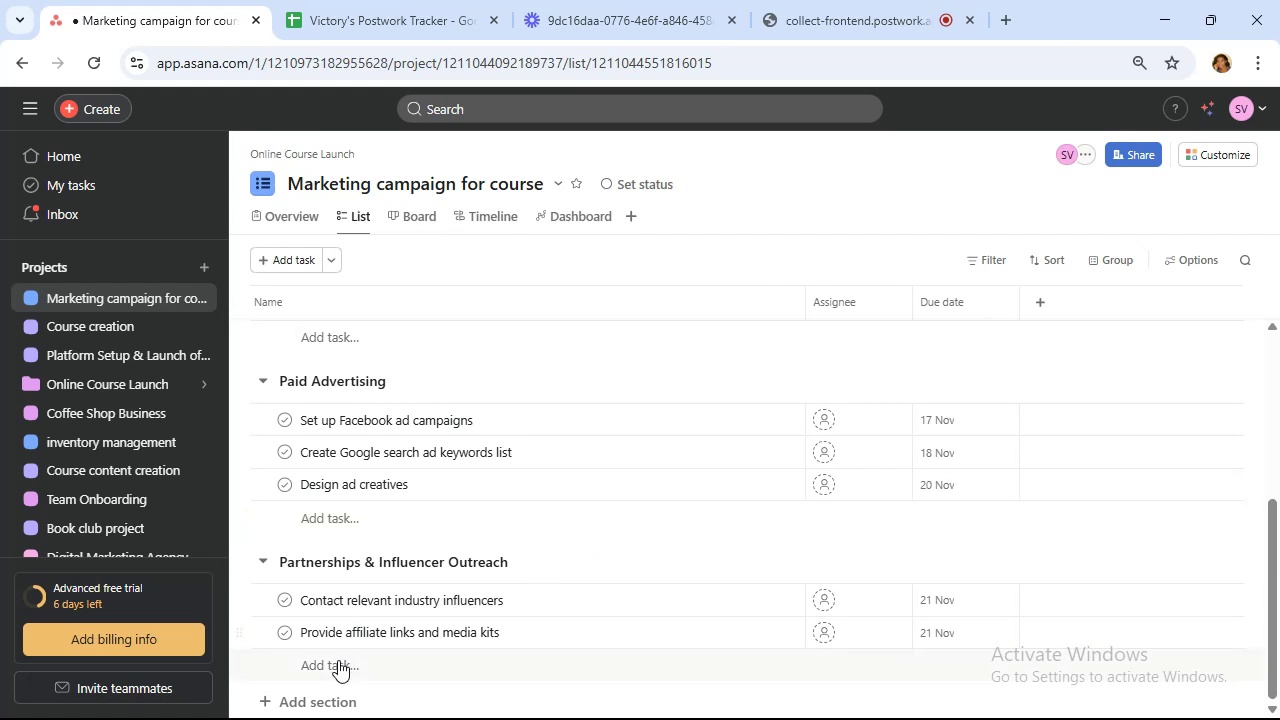 
left_click([337, 669])
 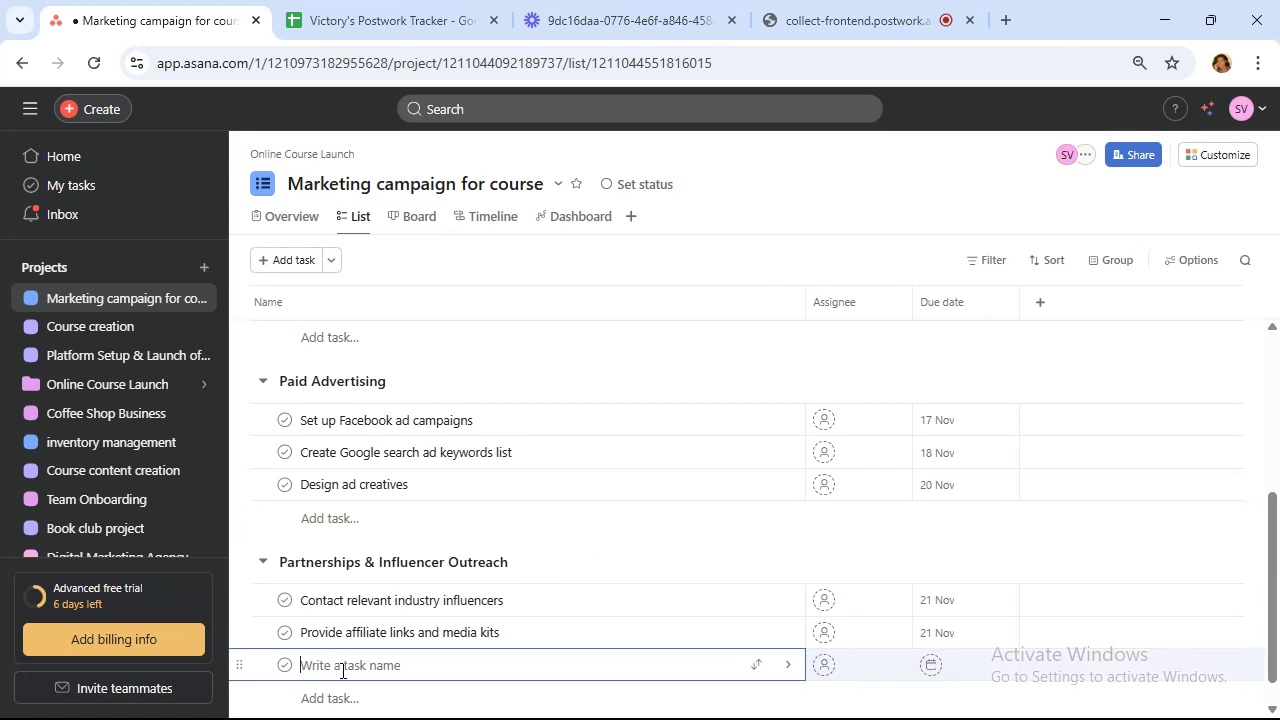 
type(Go Live)
 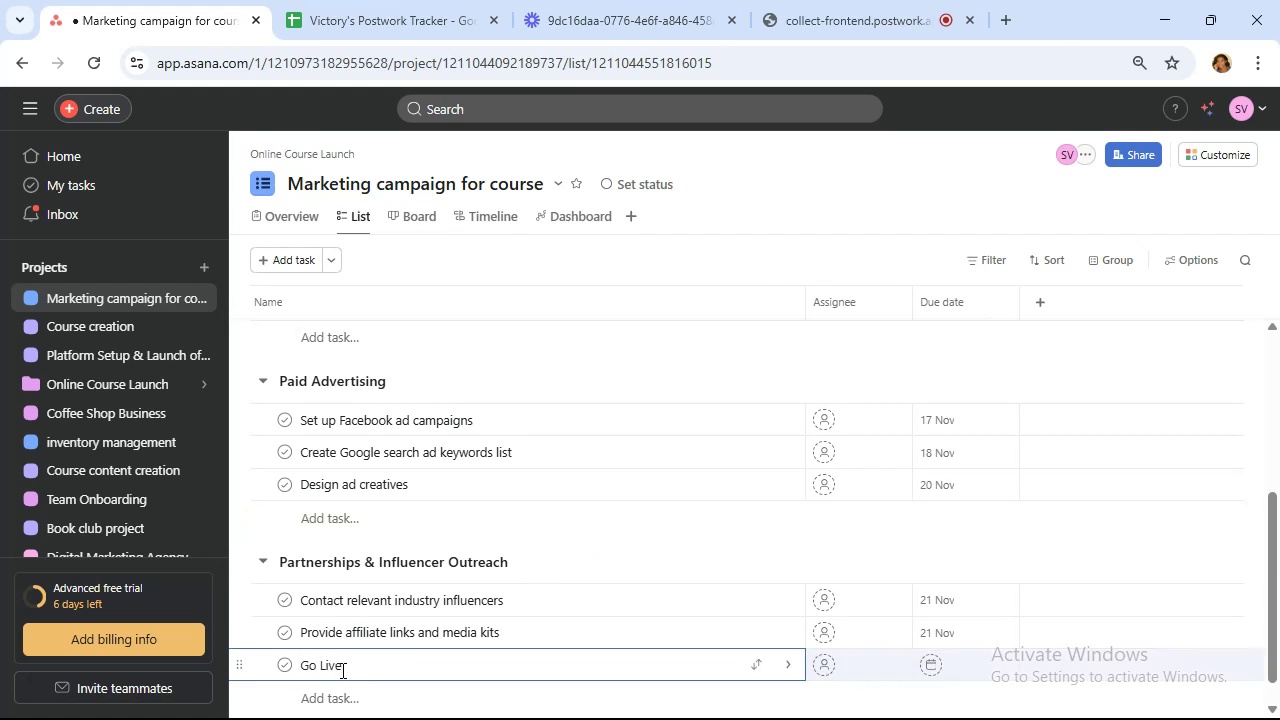 
wait(5.15)
 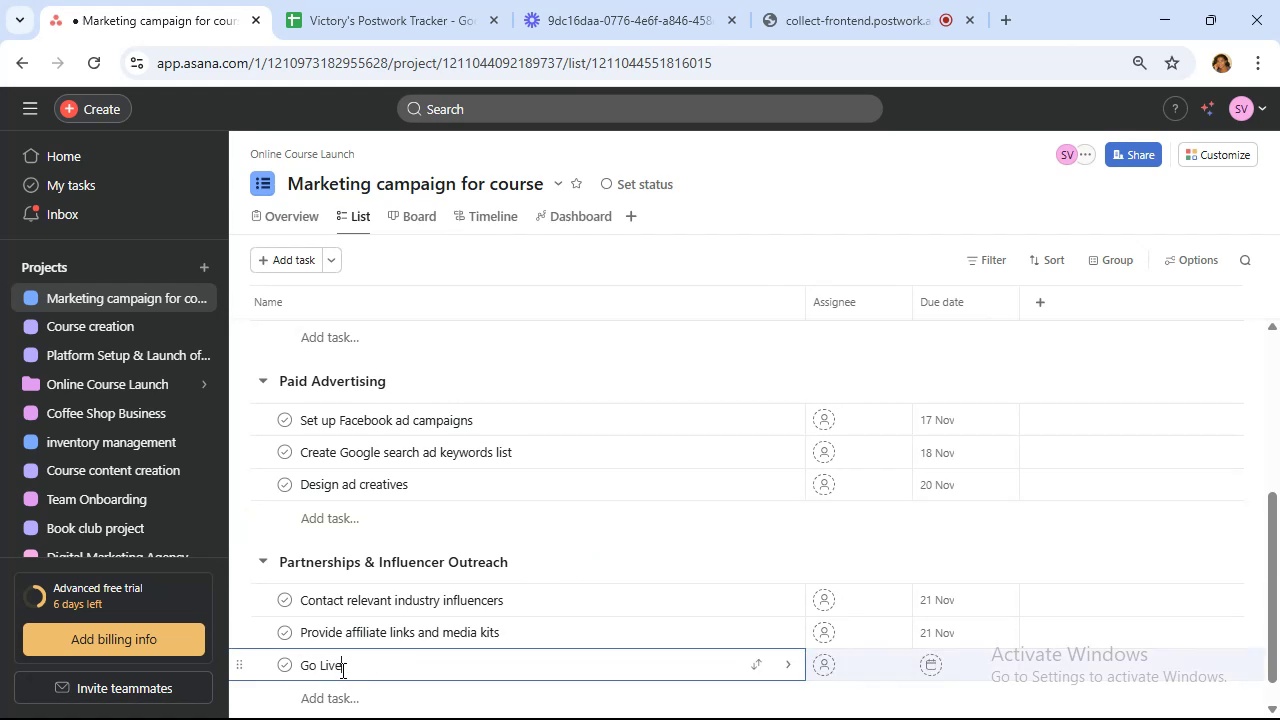 
left_click([401, 665])
 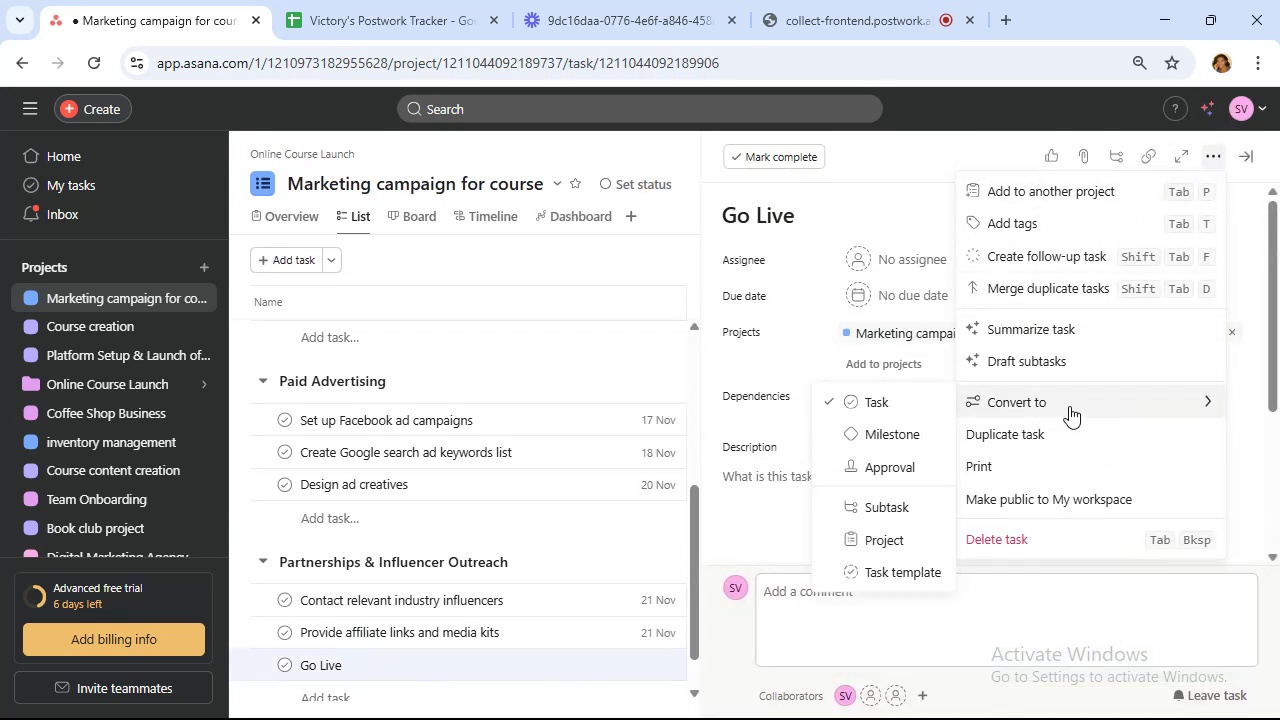 
left_click([932, 428])
 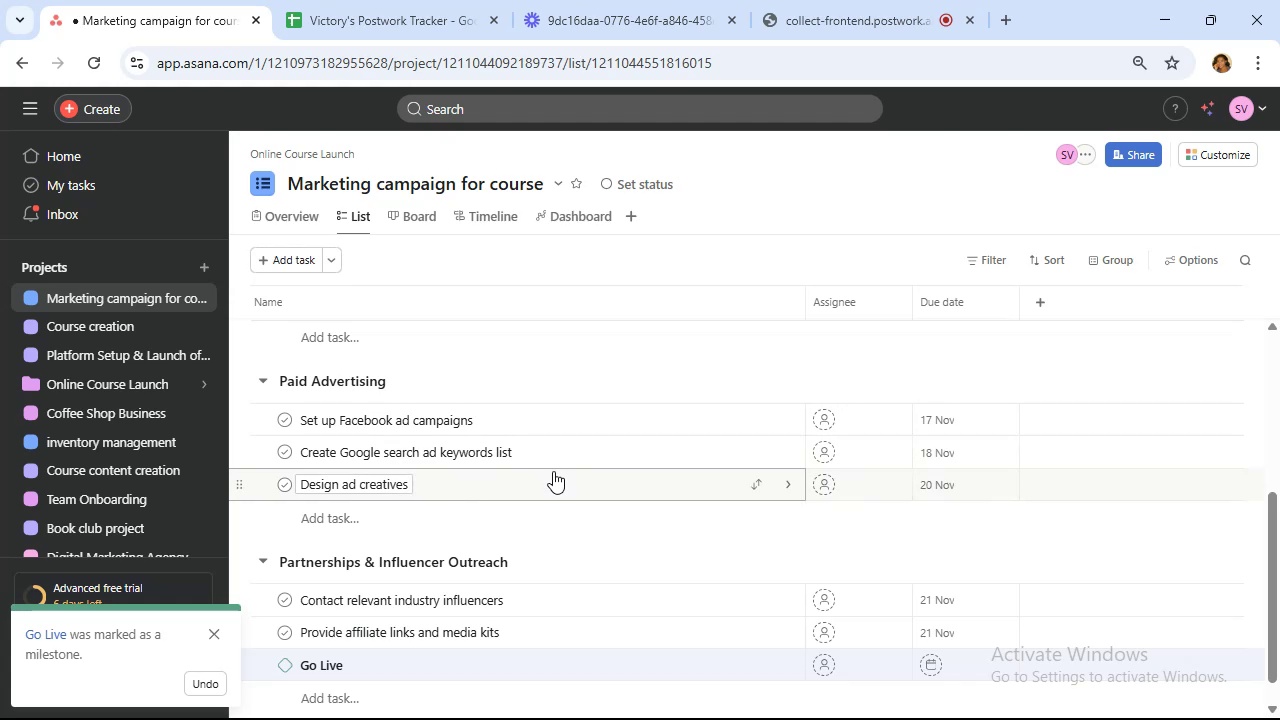 
scroll: coordinate [558, 469], scroll_direction: down, amount: 3.0
 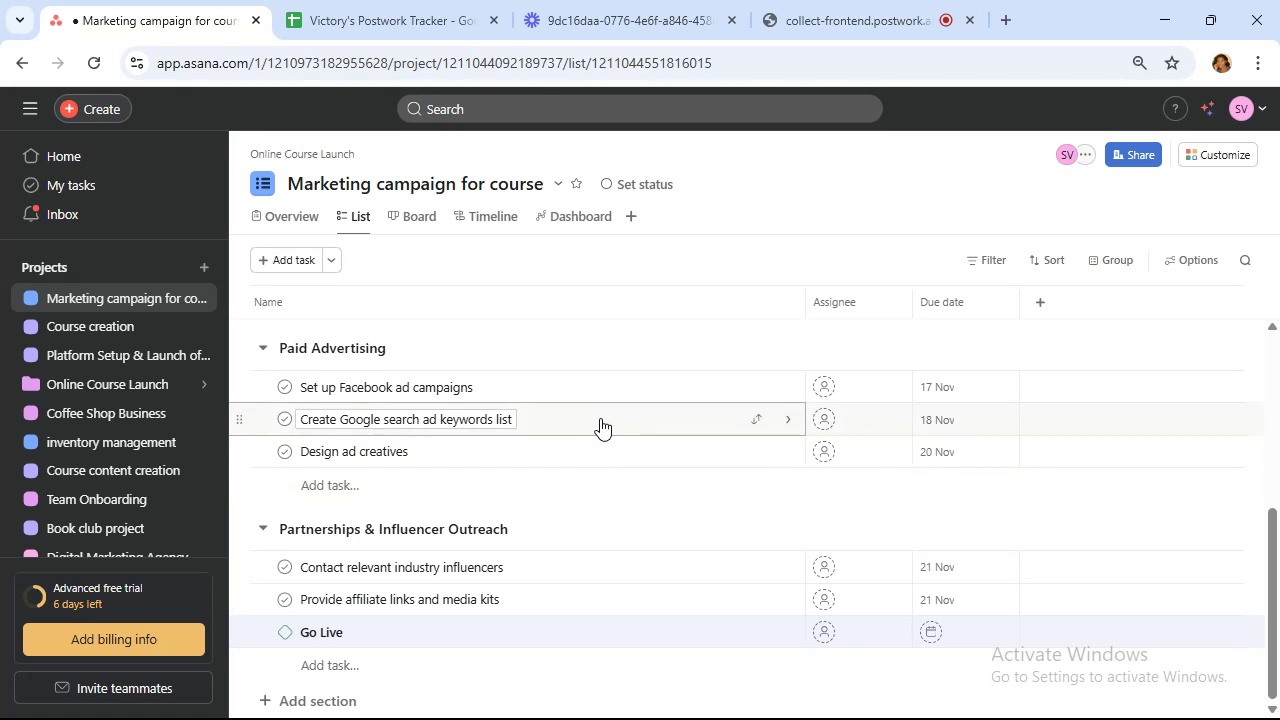 
wait(18.75)
 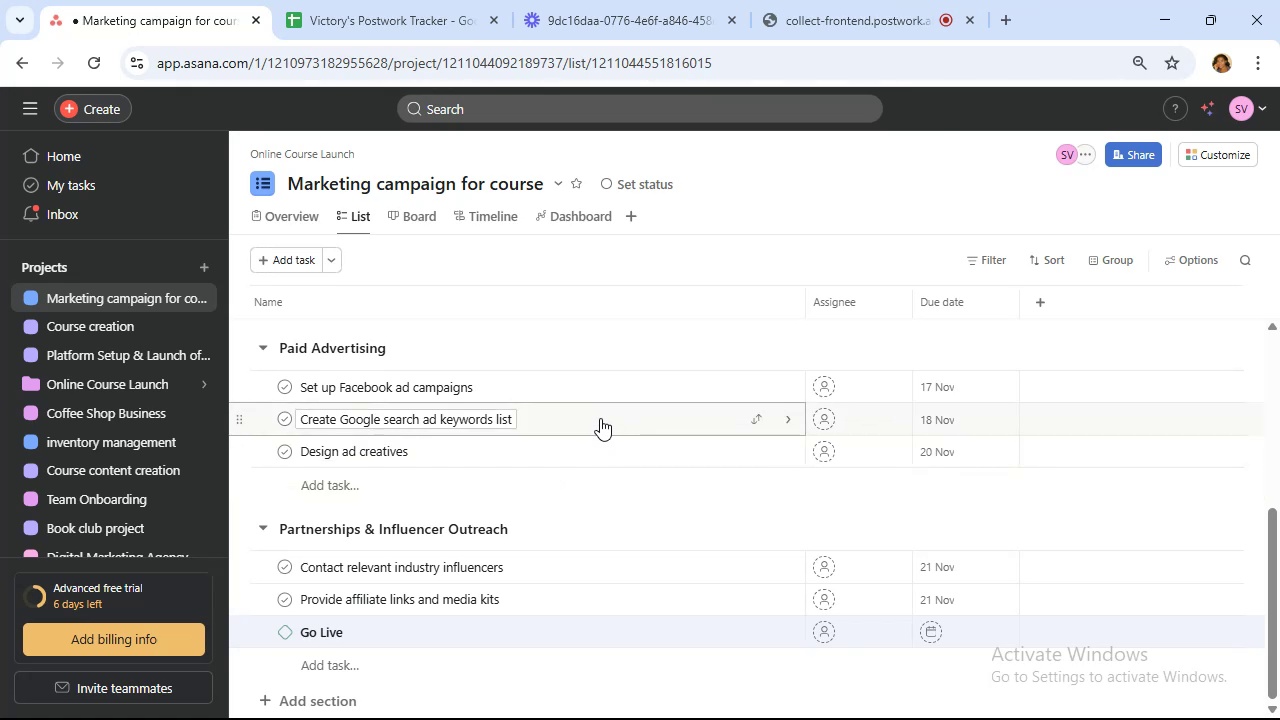 
left_click([115, 355])
 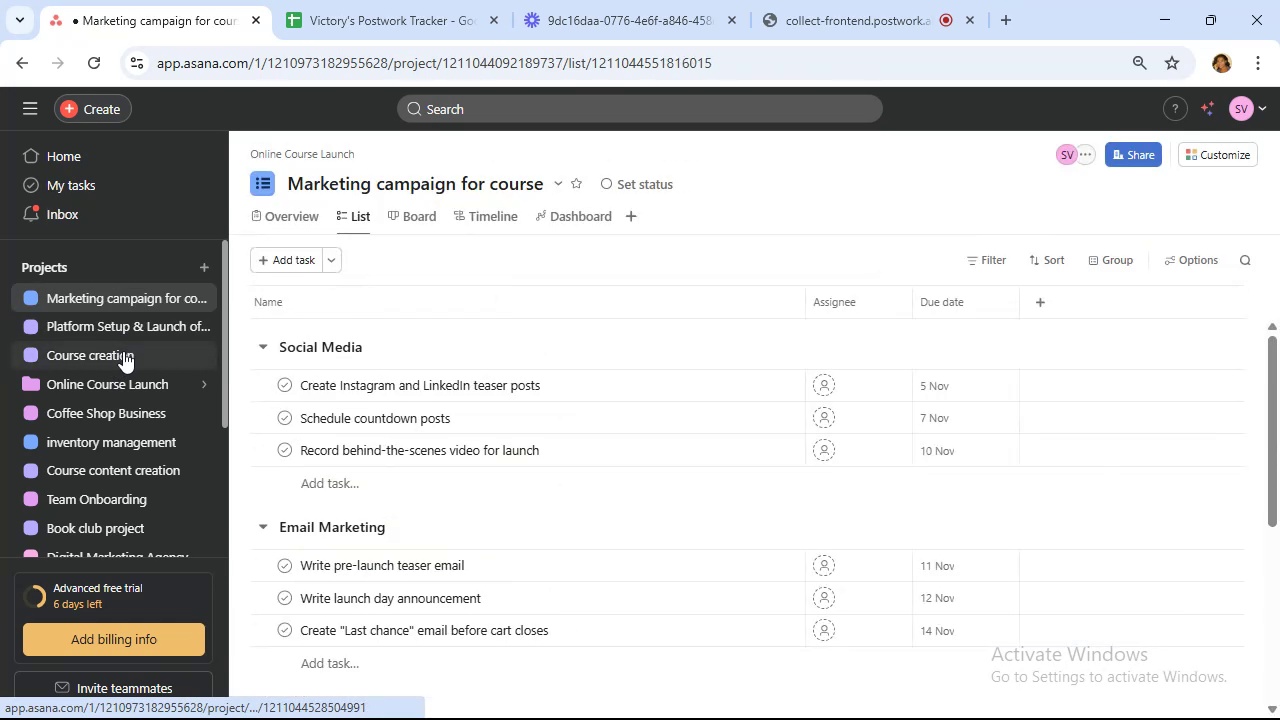 
left_click([124, 351])
 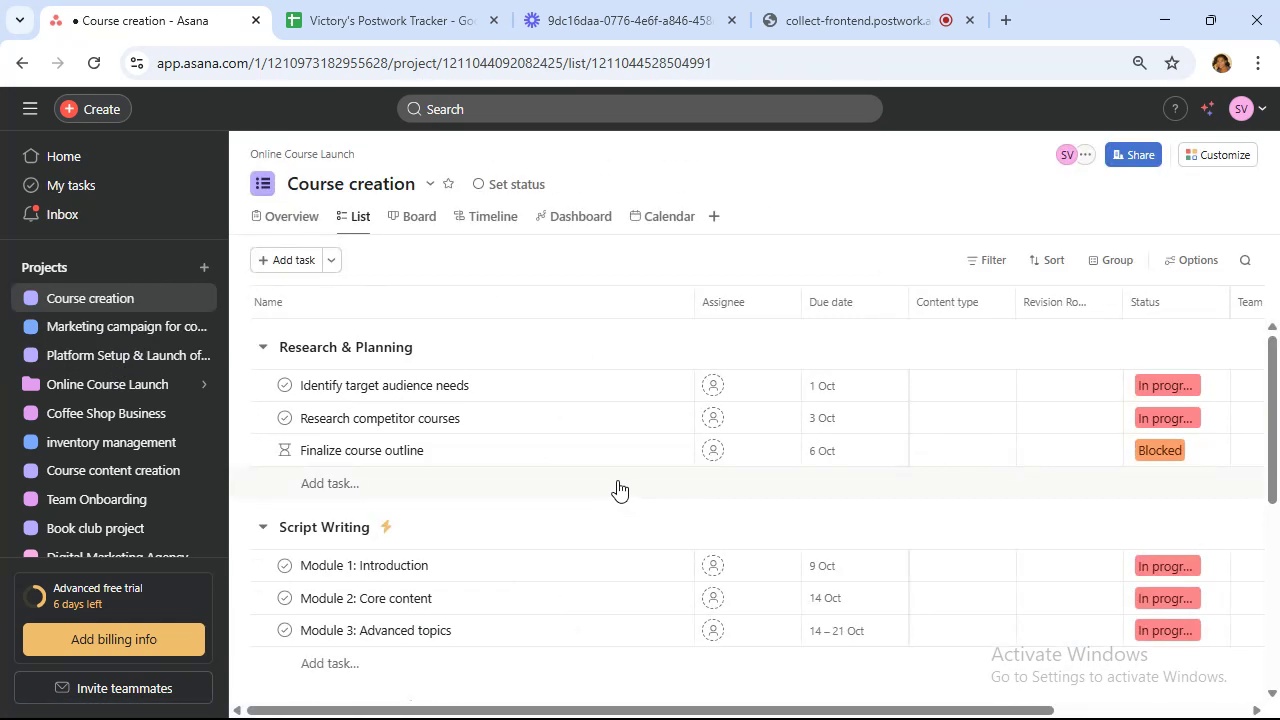 
scroll: coordinate [591, 475], scroll_direction: down, amount: 3.0
 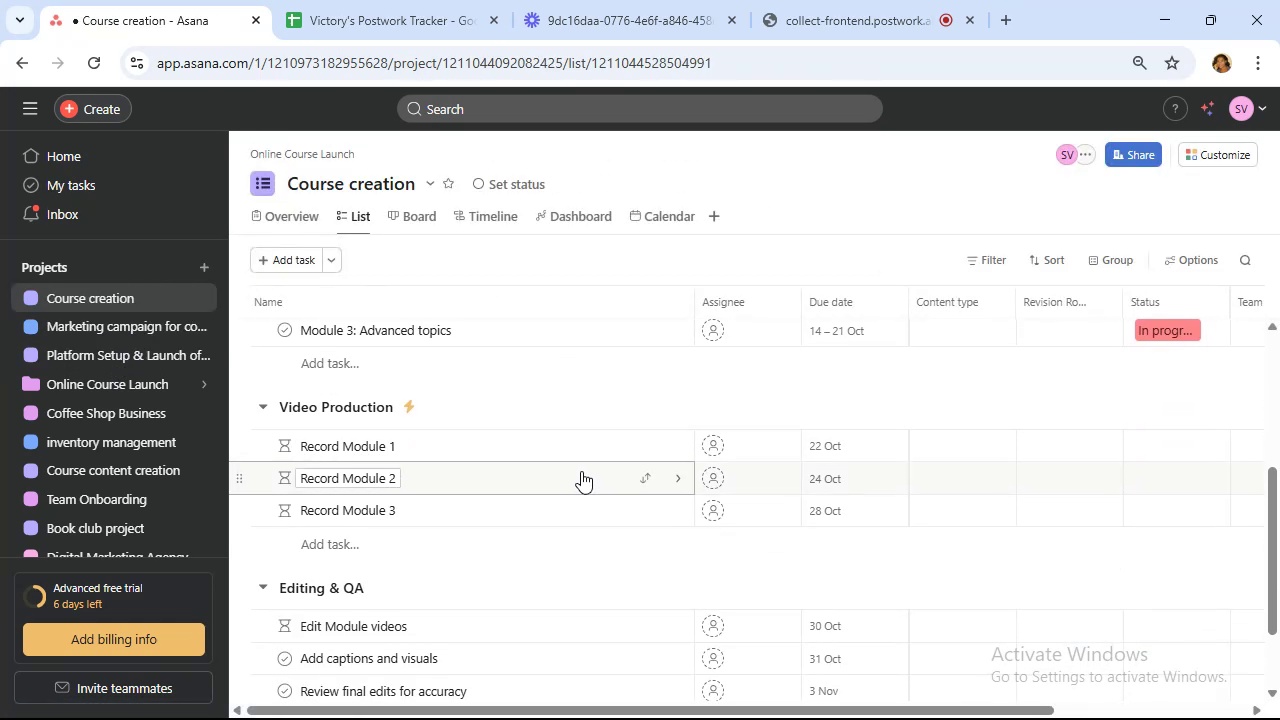 
wait(9.08)
 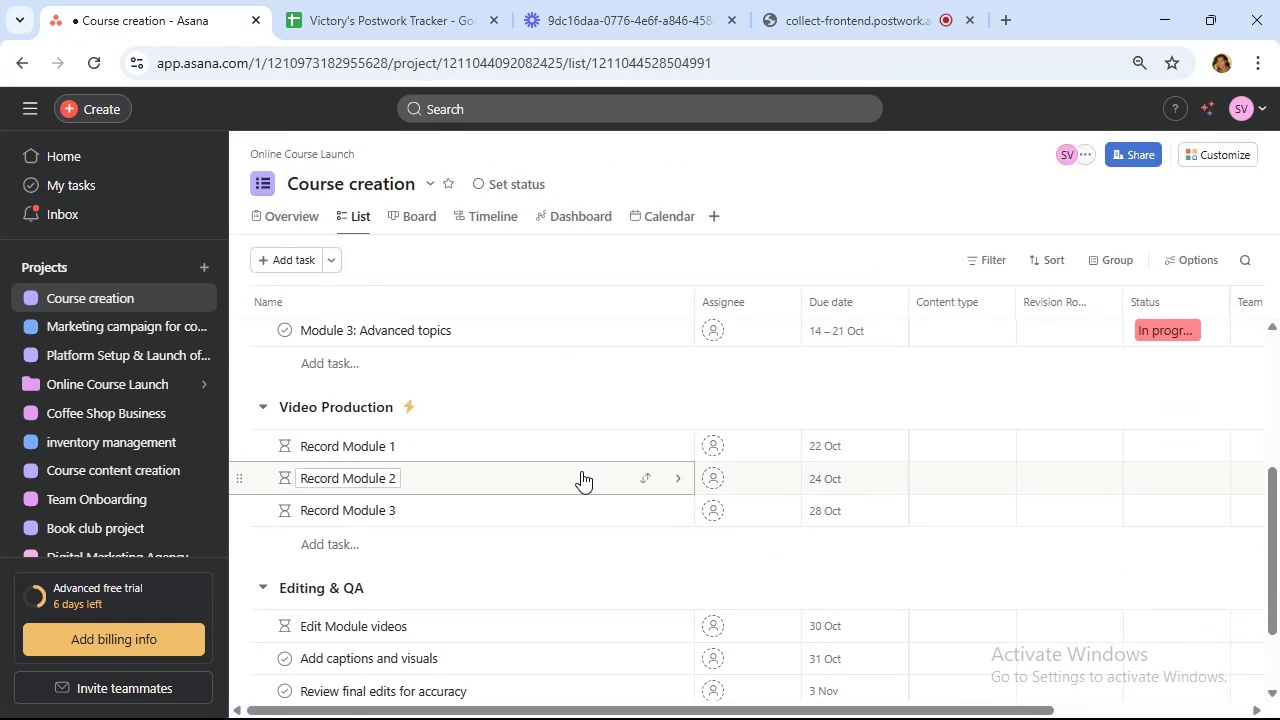 
scroll: coordinate [486, 412], scroll_direction: up, amount: 8.0
 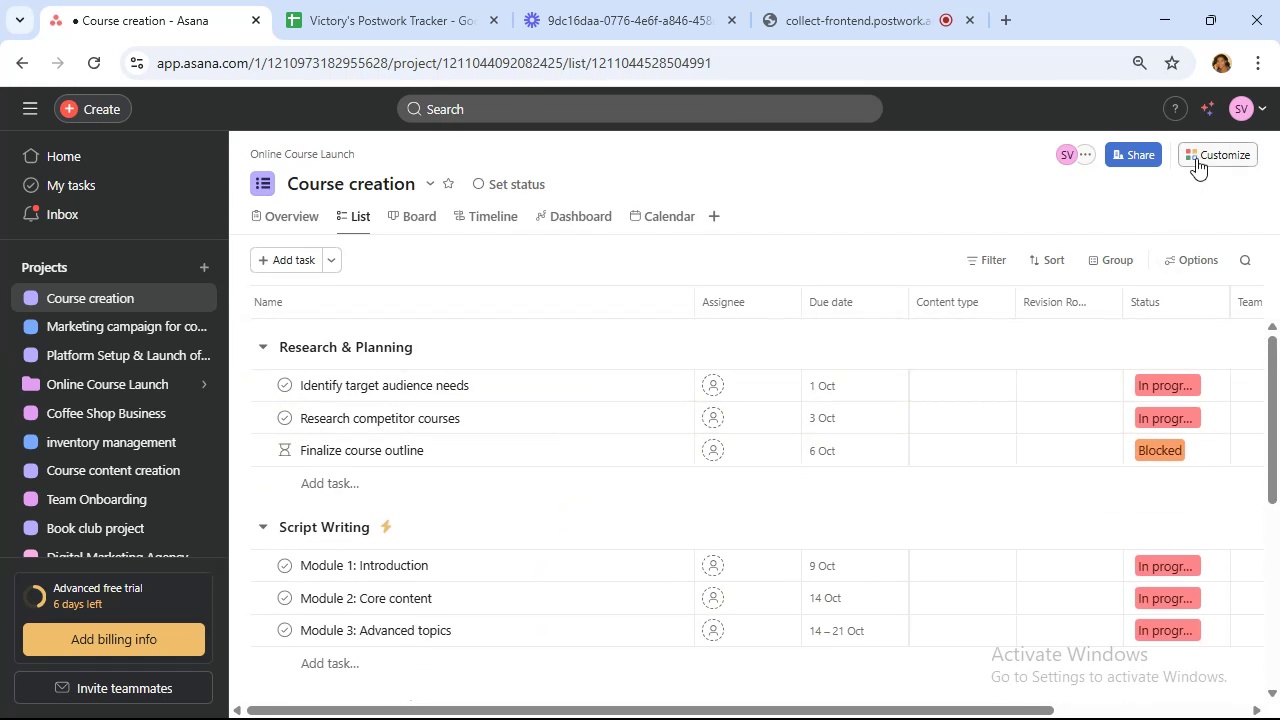 
left_click([1196, 158])
 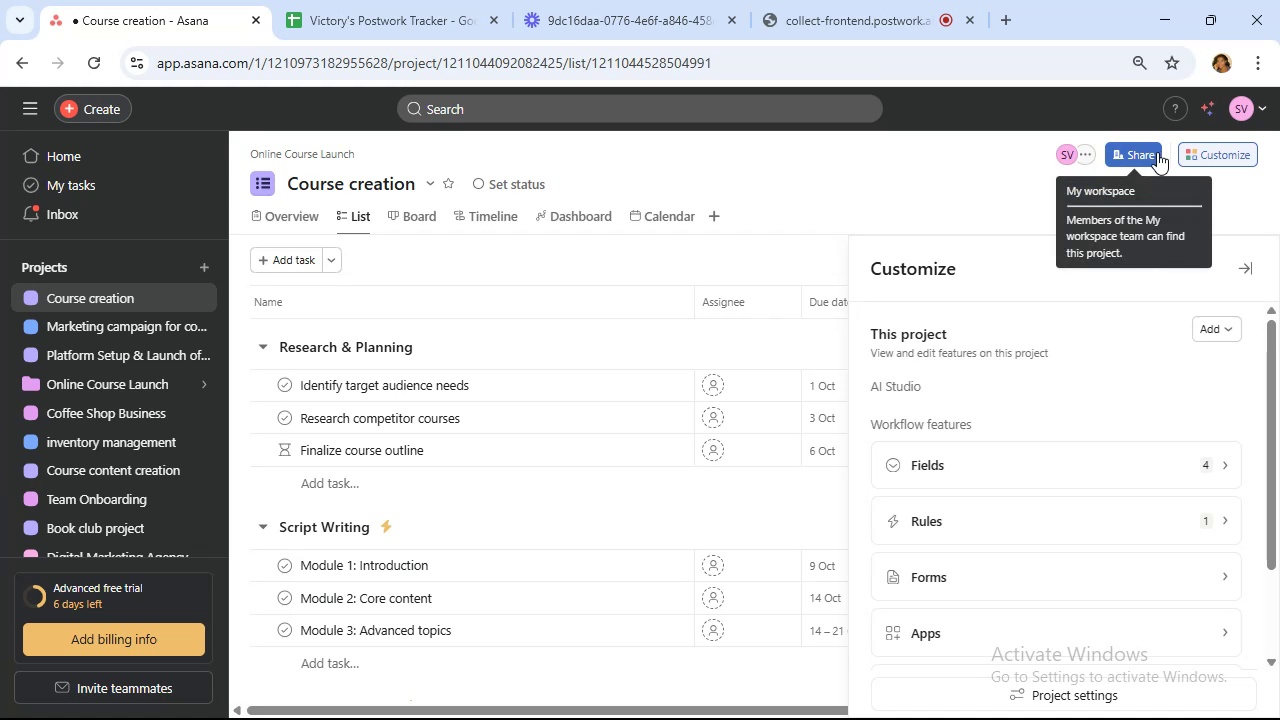 
wait(5.83)
 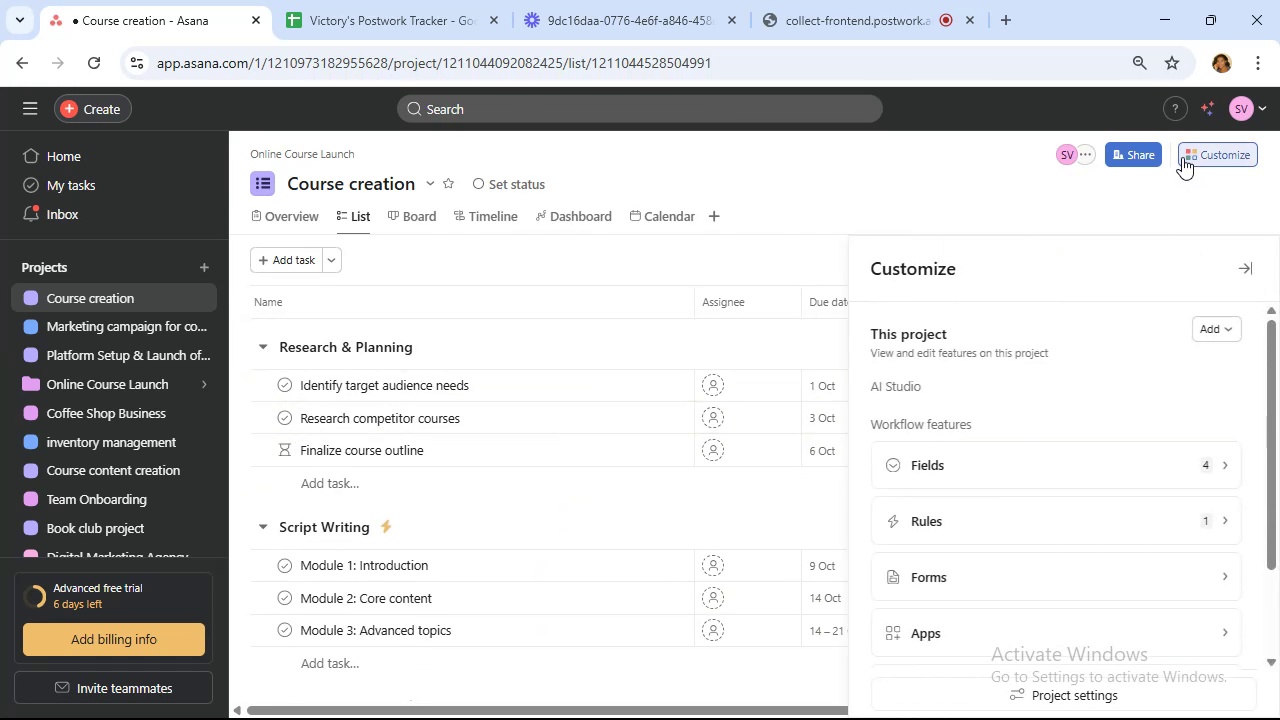 
scroll: coordinate [1085, 498], scroll_direction: down, amount: 16.0
 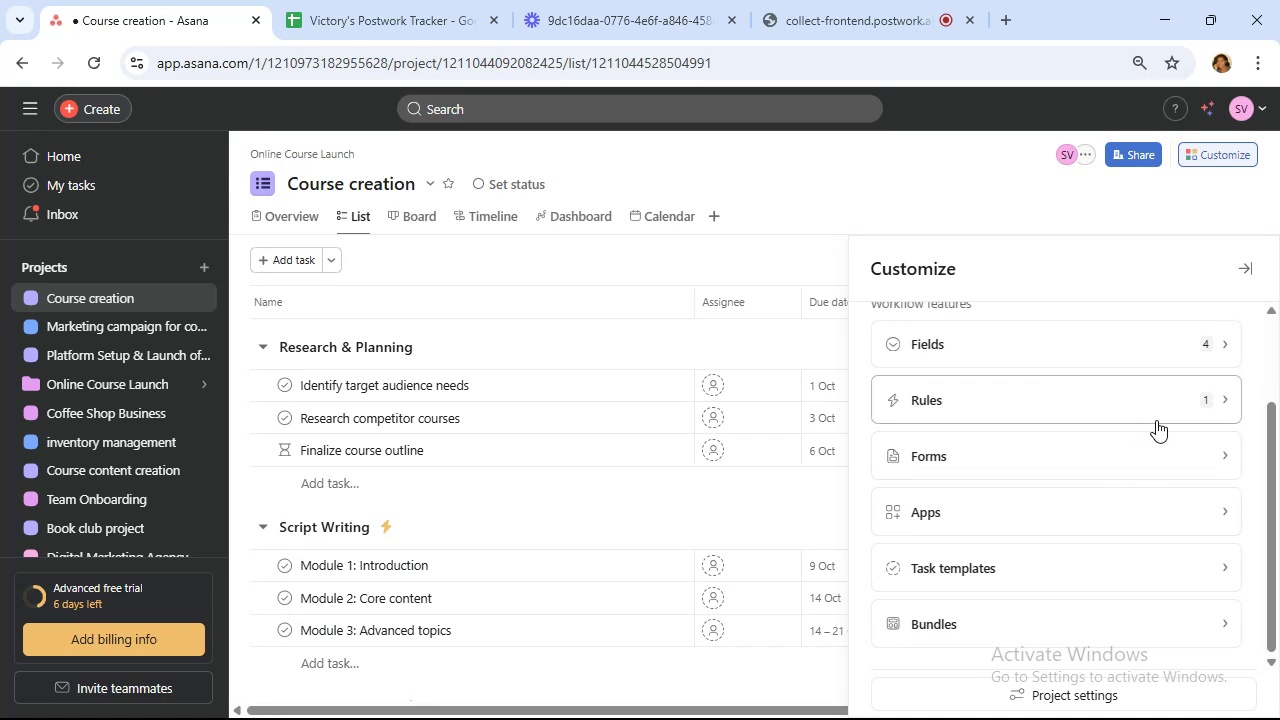 
wait(15.58)
 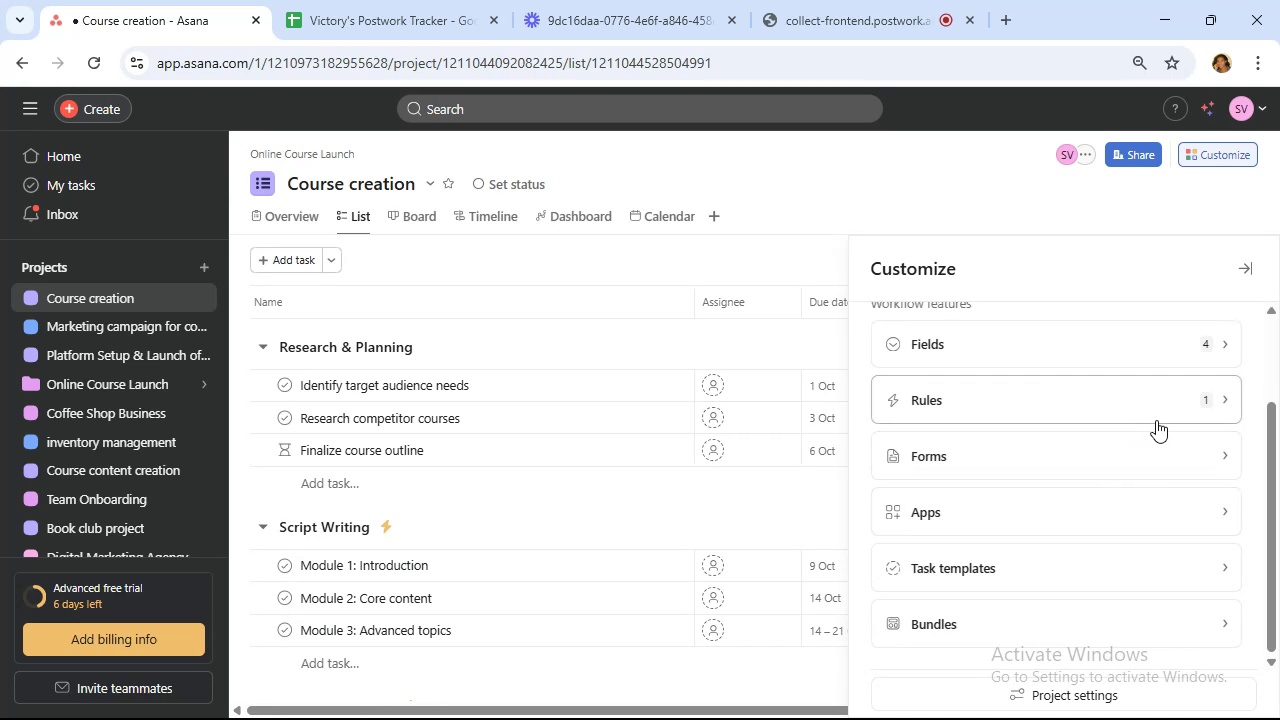 
scroll: coordinate [517, 486], scroll_direction: down, amount: 12.0
 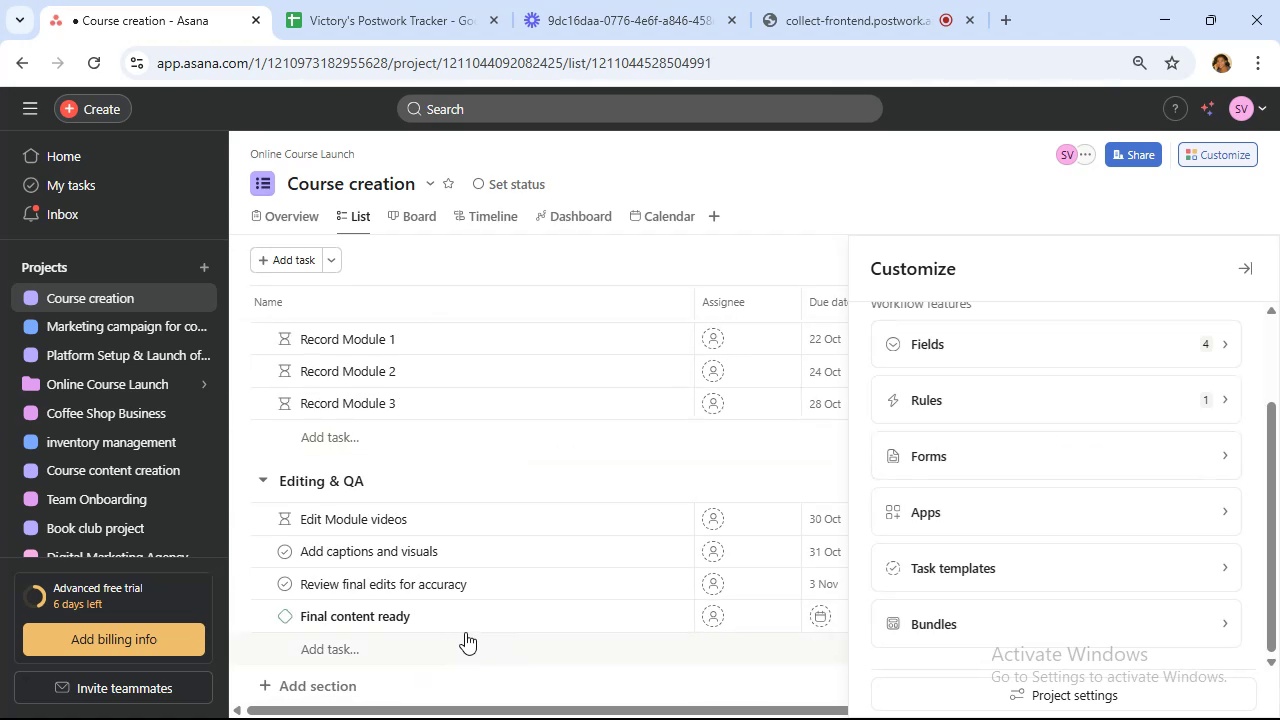 
mouse_move([445, 613])
 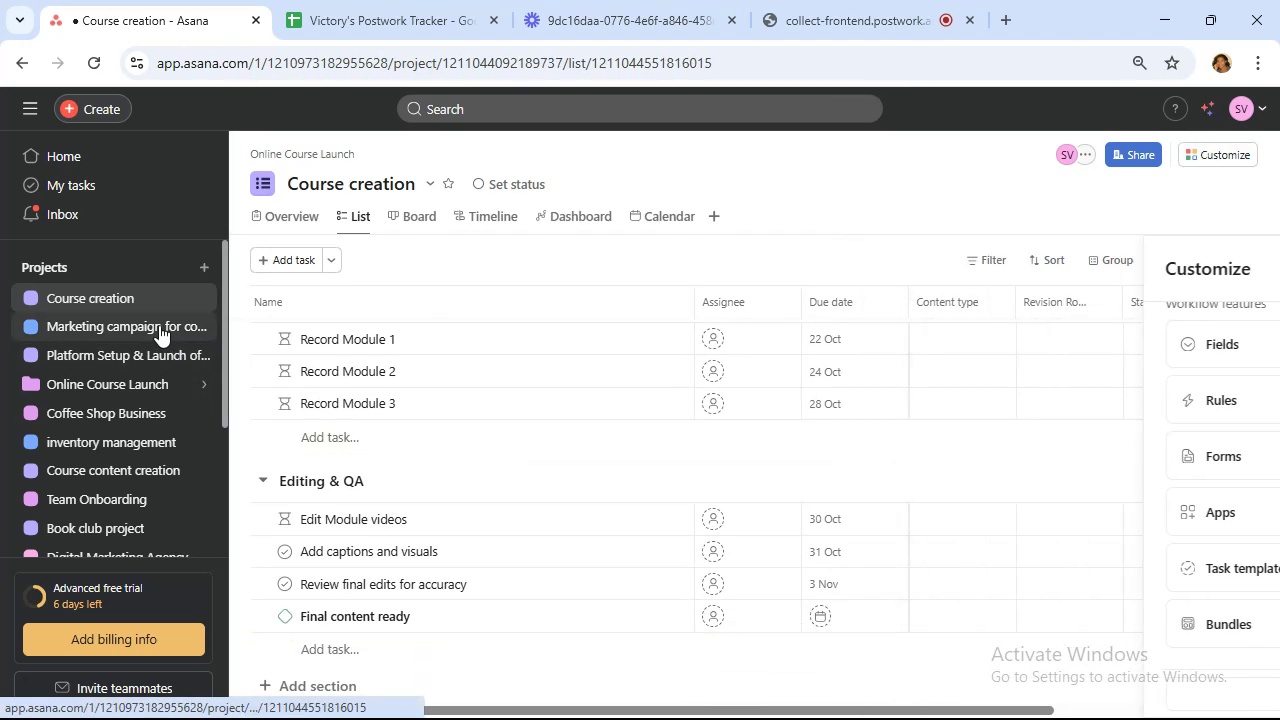 
left_click([159, 325])
 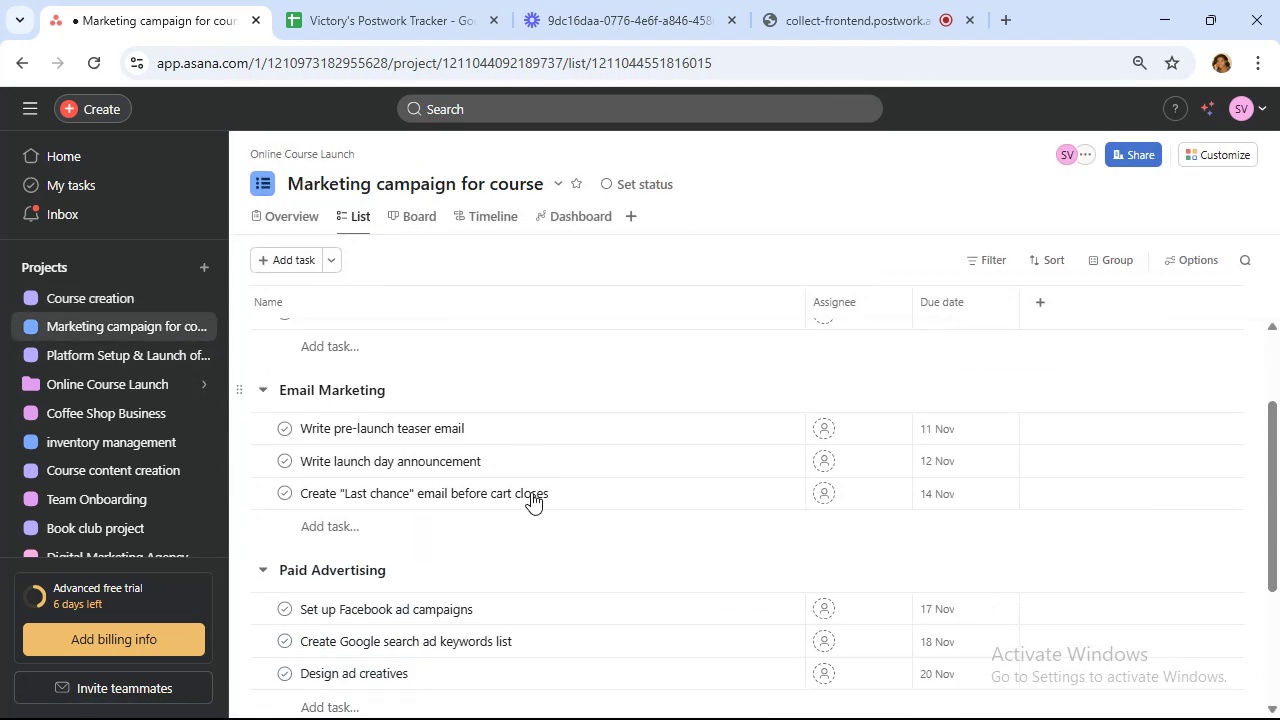 
scroll: coordinate [535, 468], scroll_direction: down, amount: 11.0
 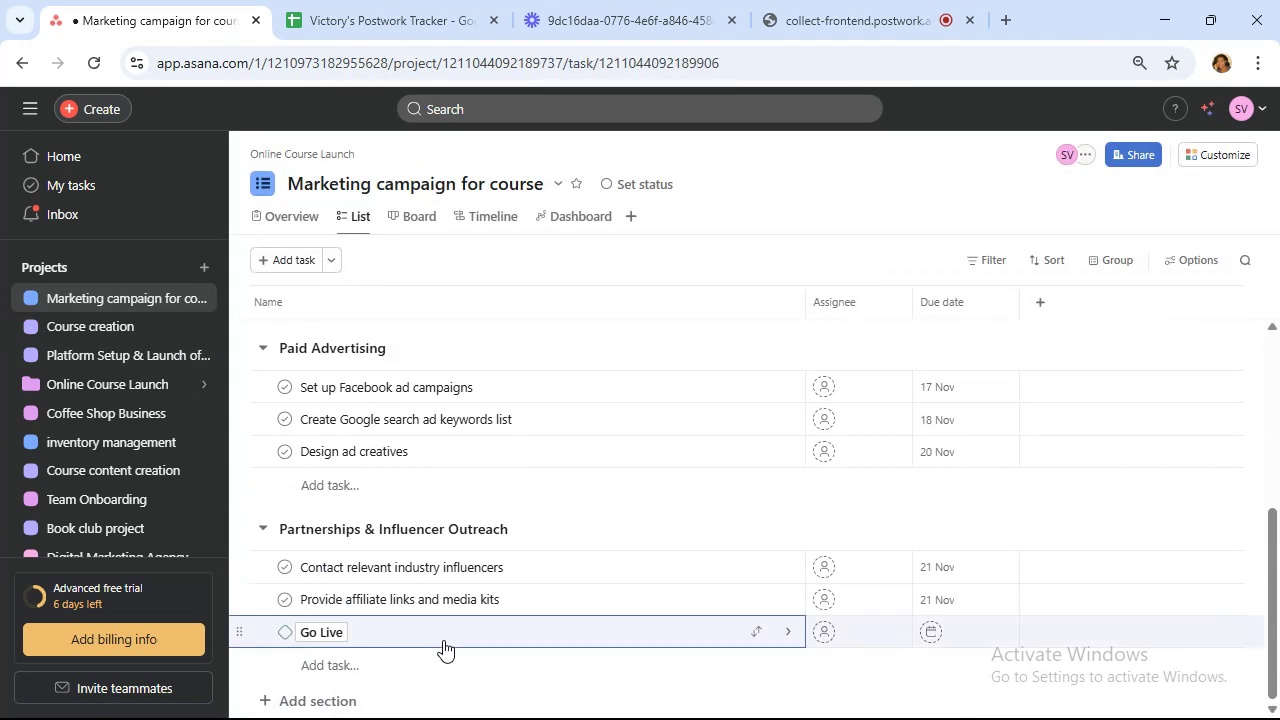 
left_click([443, 640])
 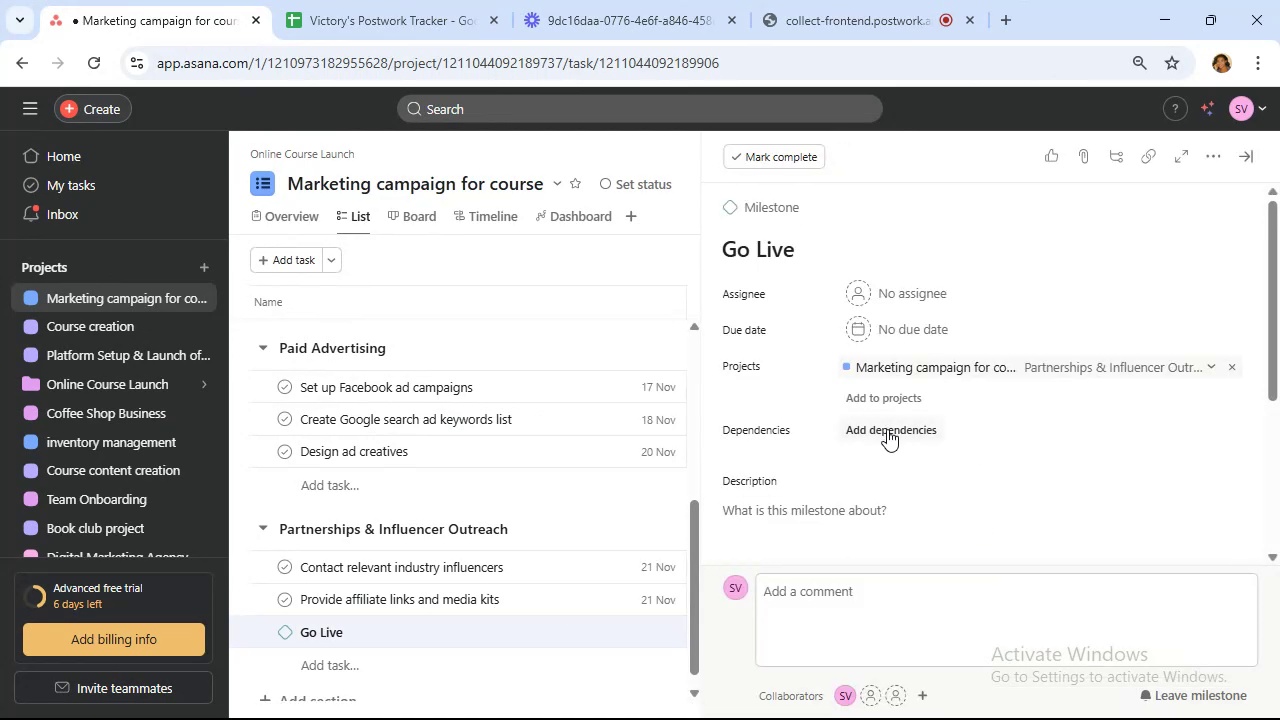 
left_click([887, 429])
 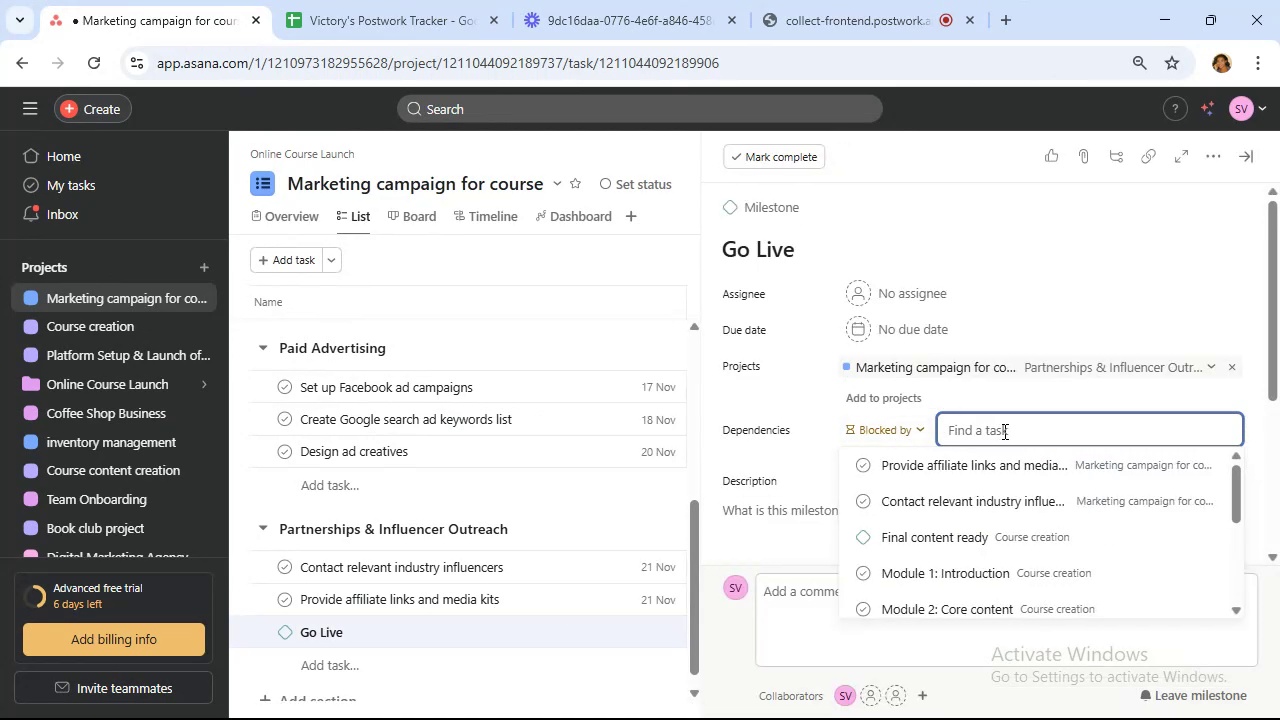 
wait(6.26)
 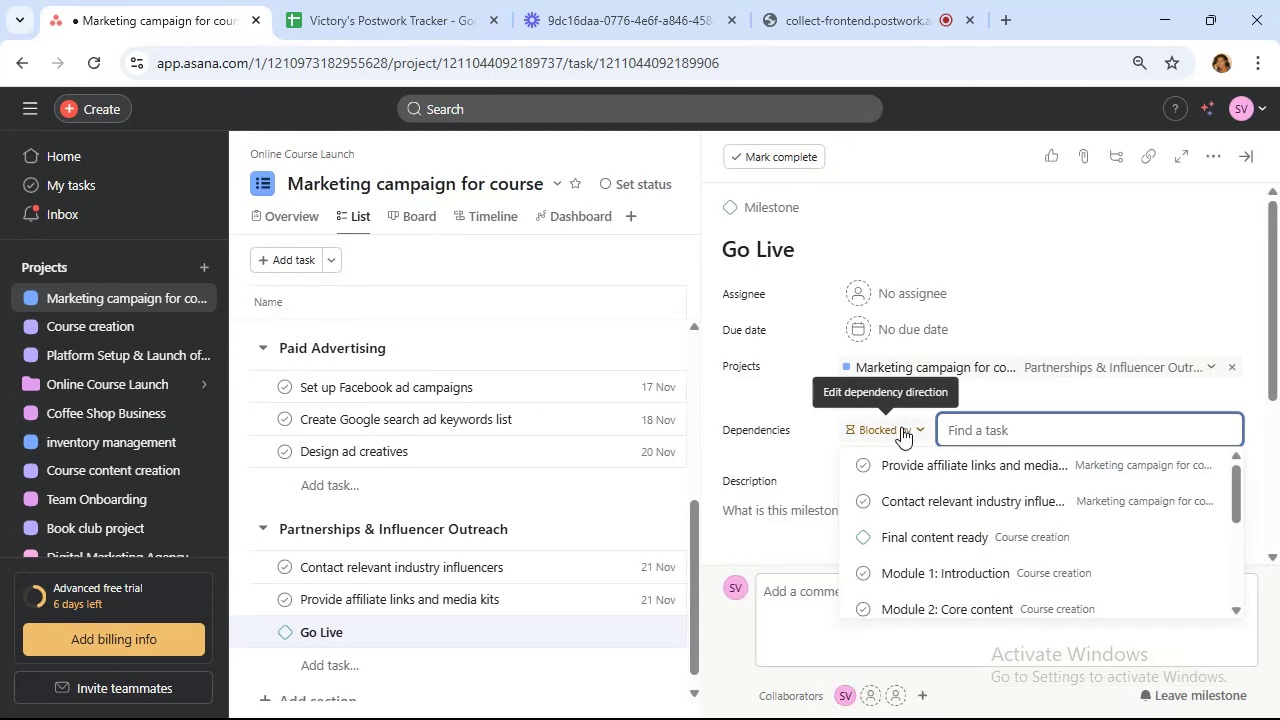 
type(fin)
 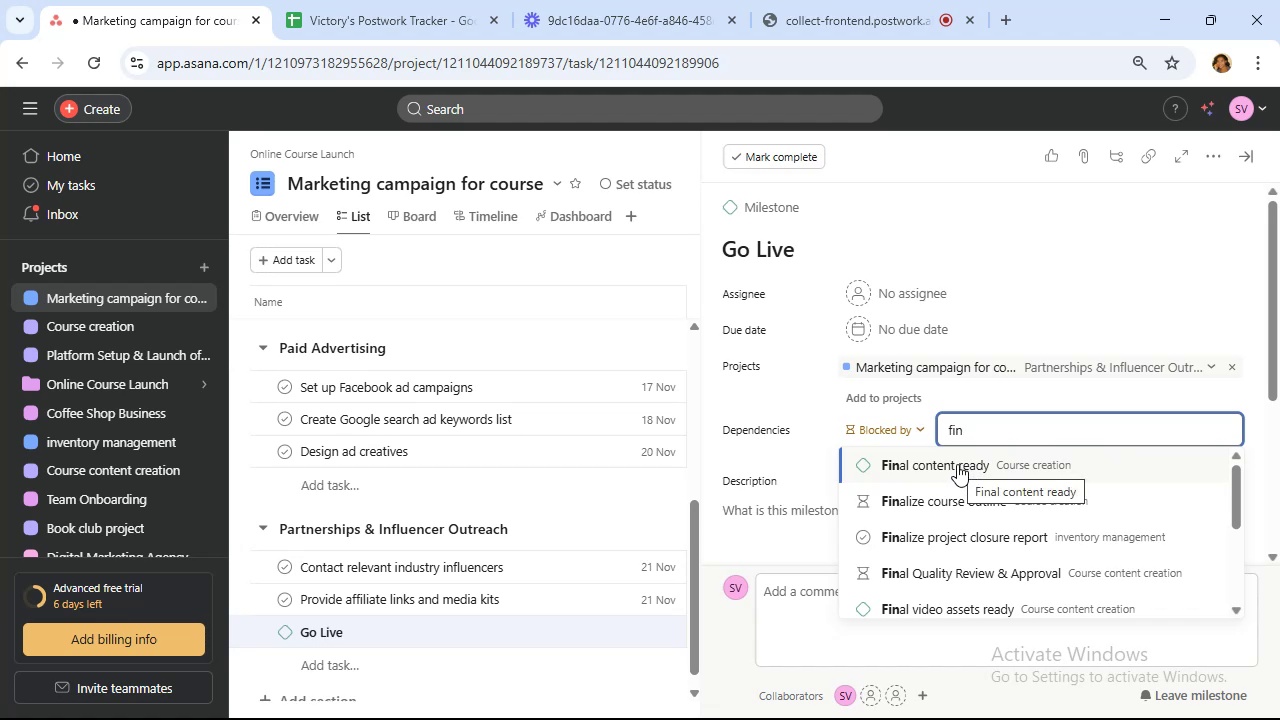 
left_click([957, 464])
 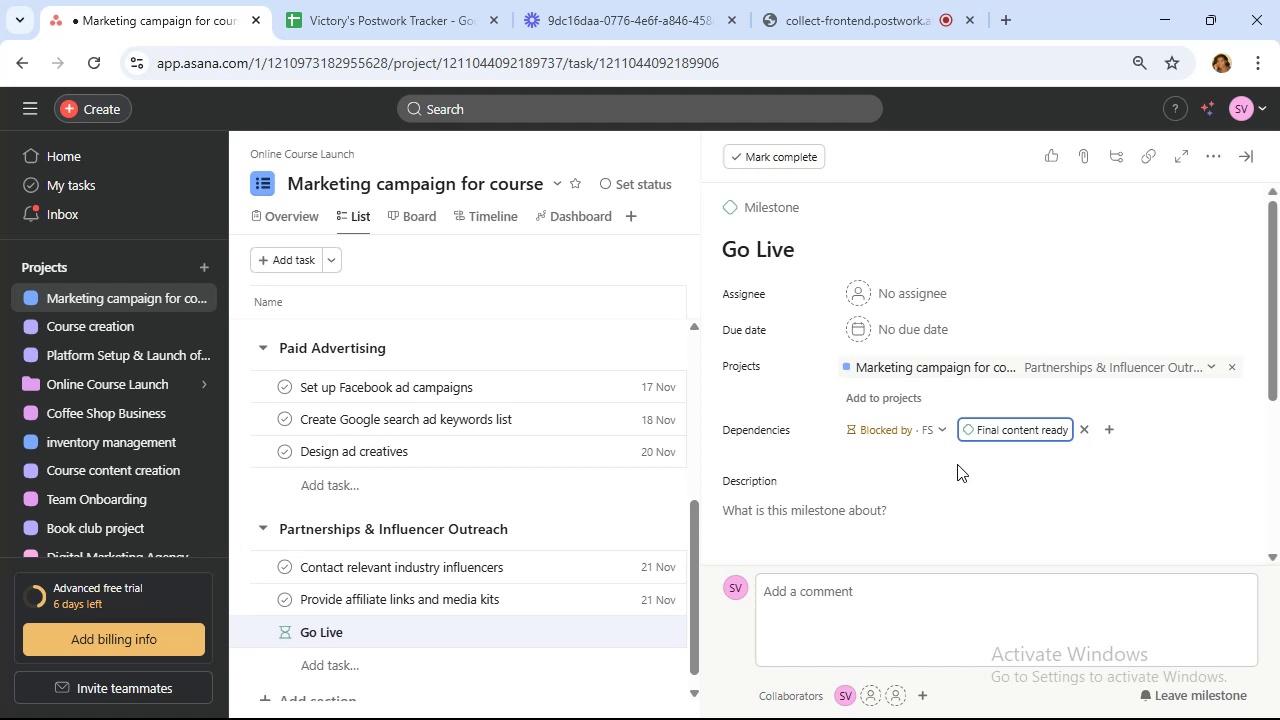 
wait(17.27)
 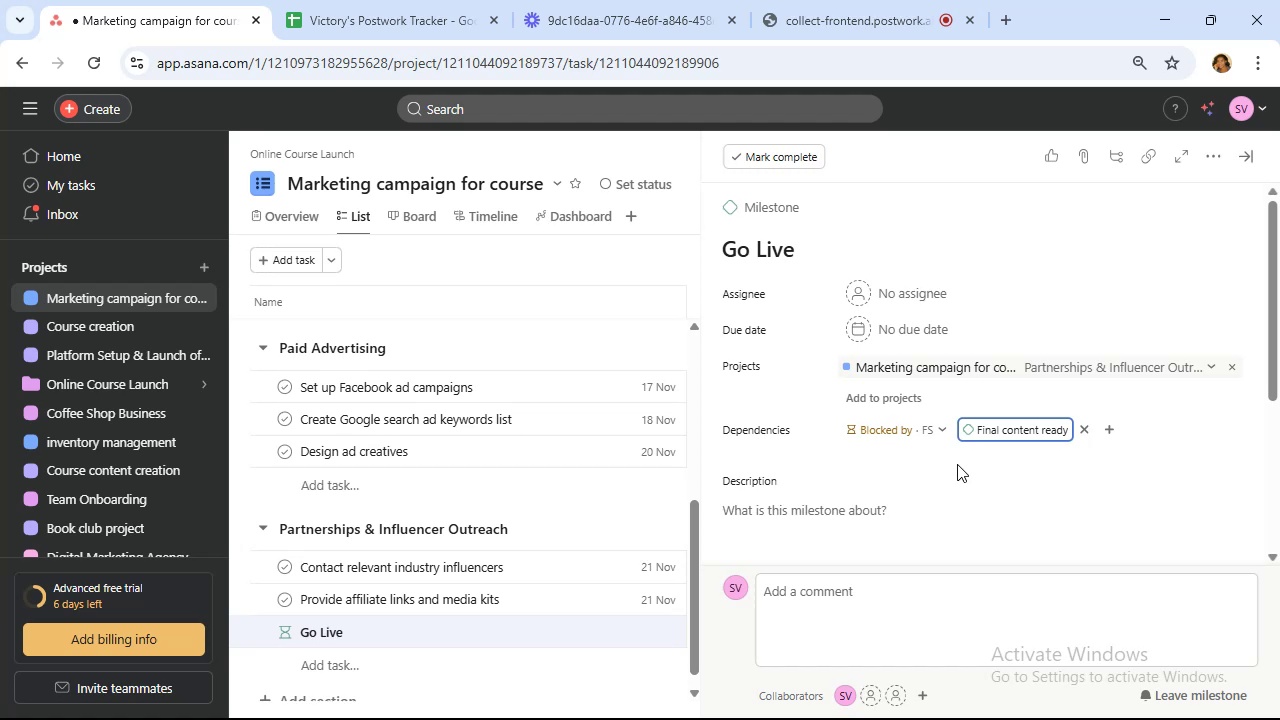 
left_click([1253, 154])
 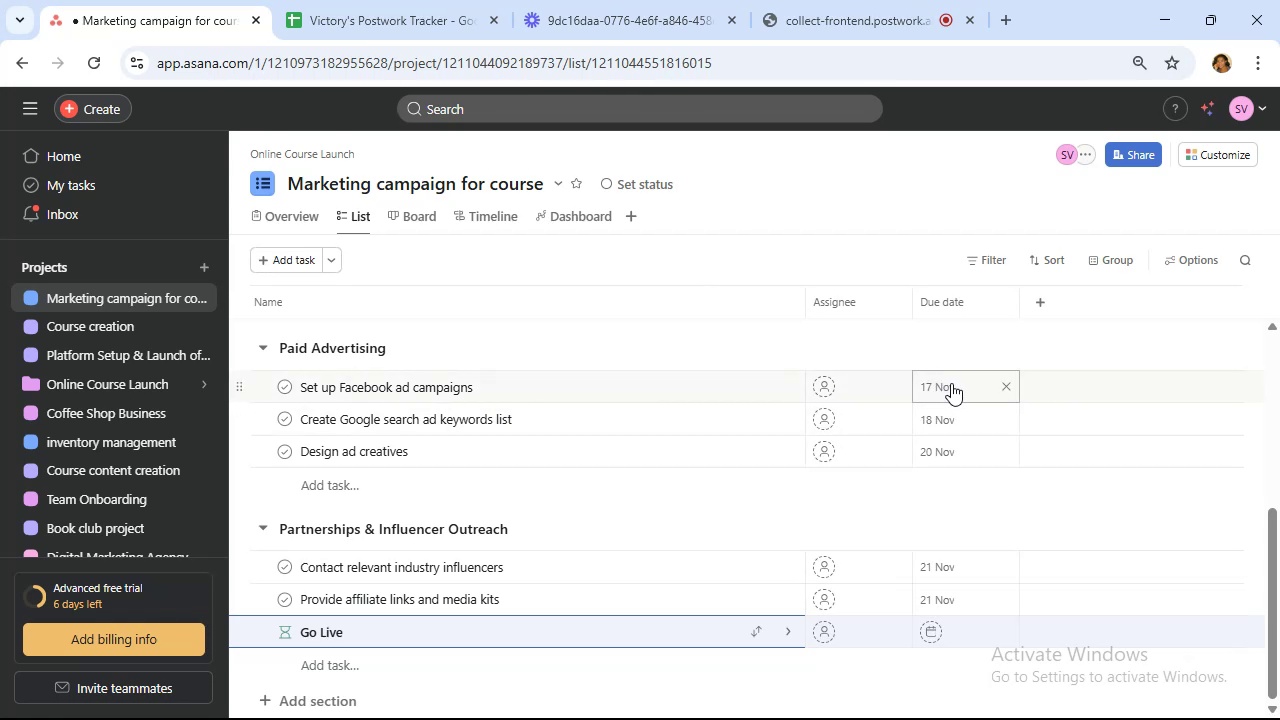 
wait(12.86)
 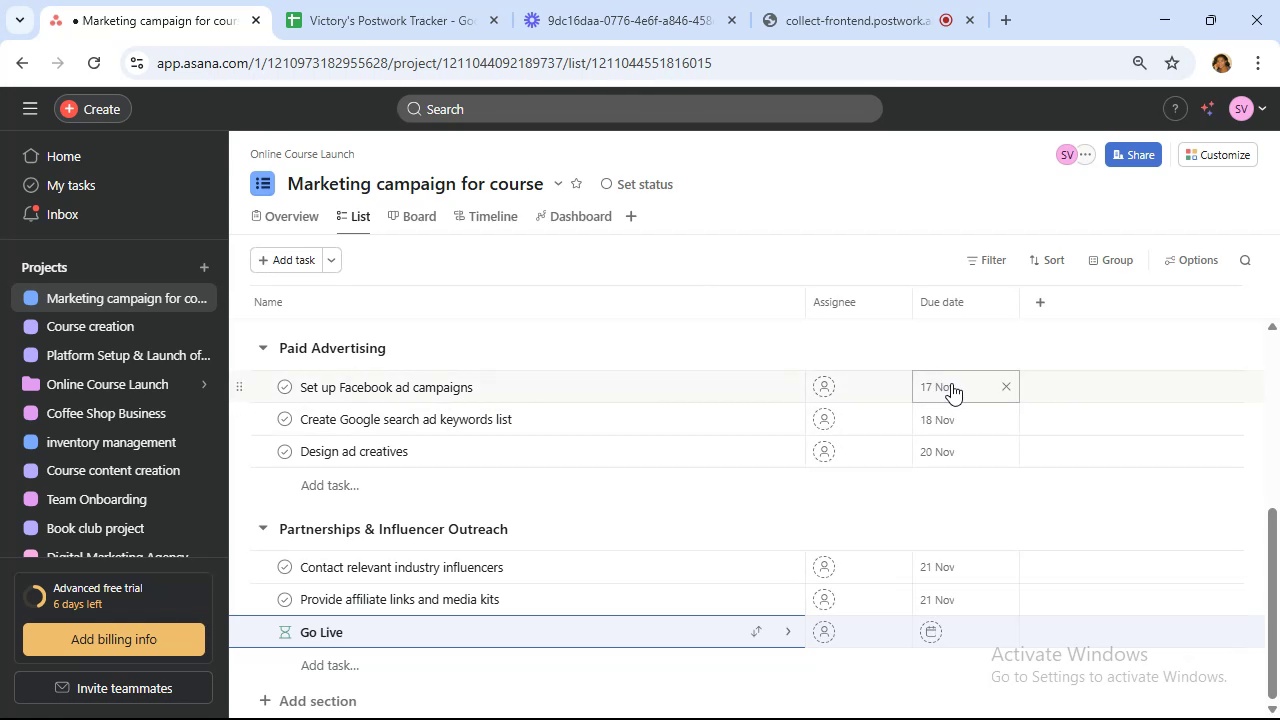 
scroll: coordinate [622, 441], scroll_direction: up, amount: 5.0
 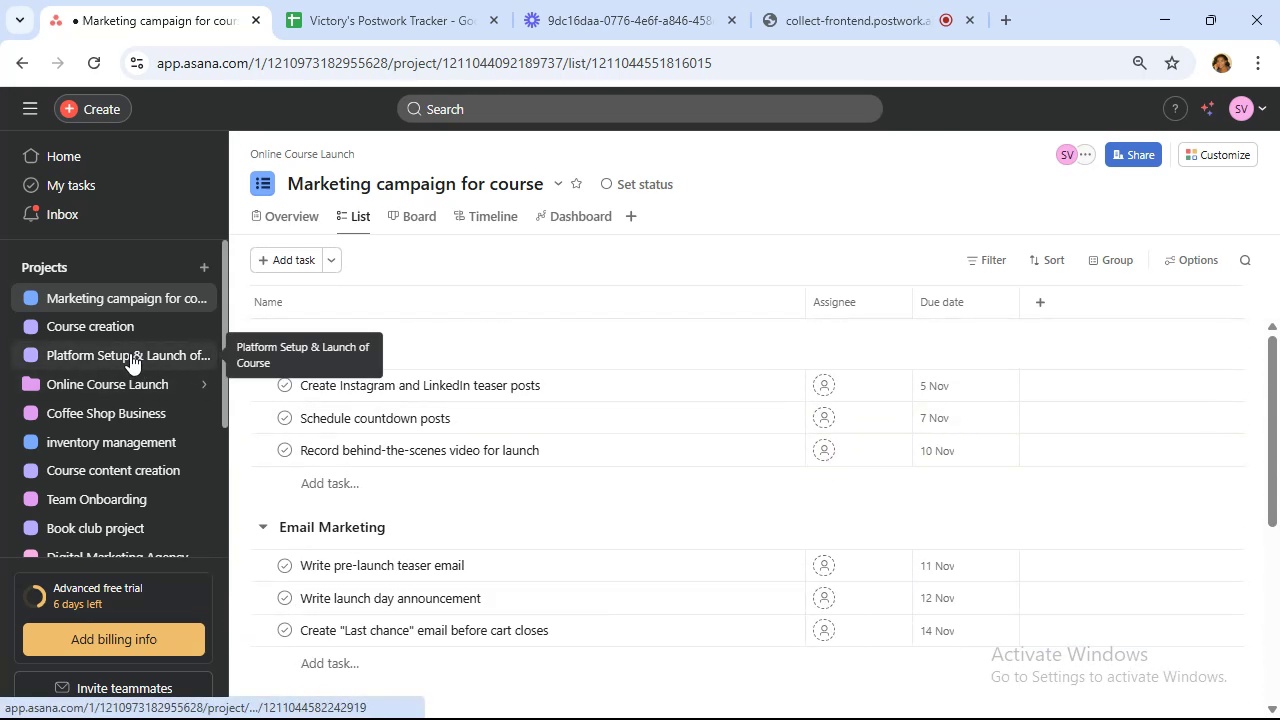 
wait(6.88)
 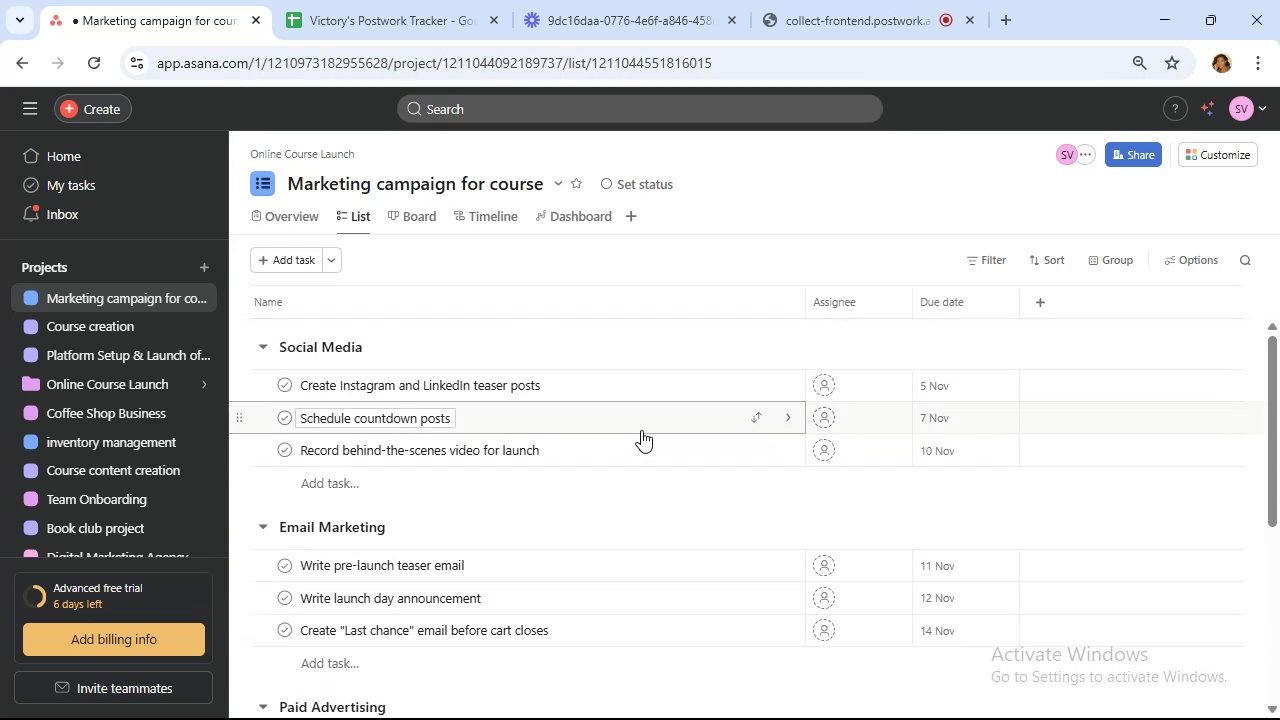 
left_click([137, 350])
 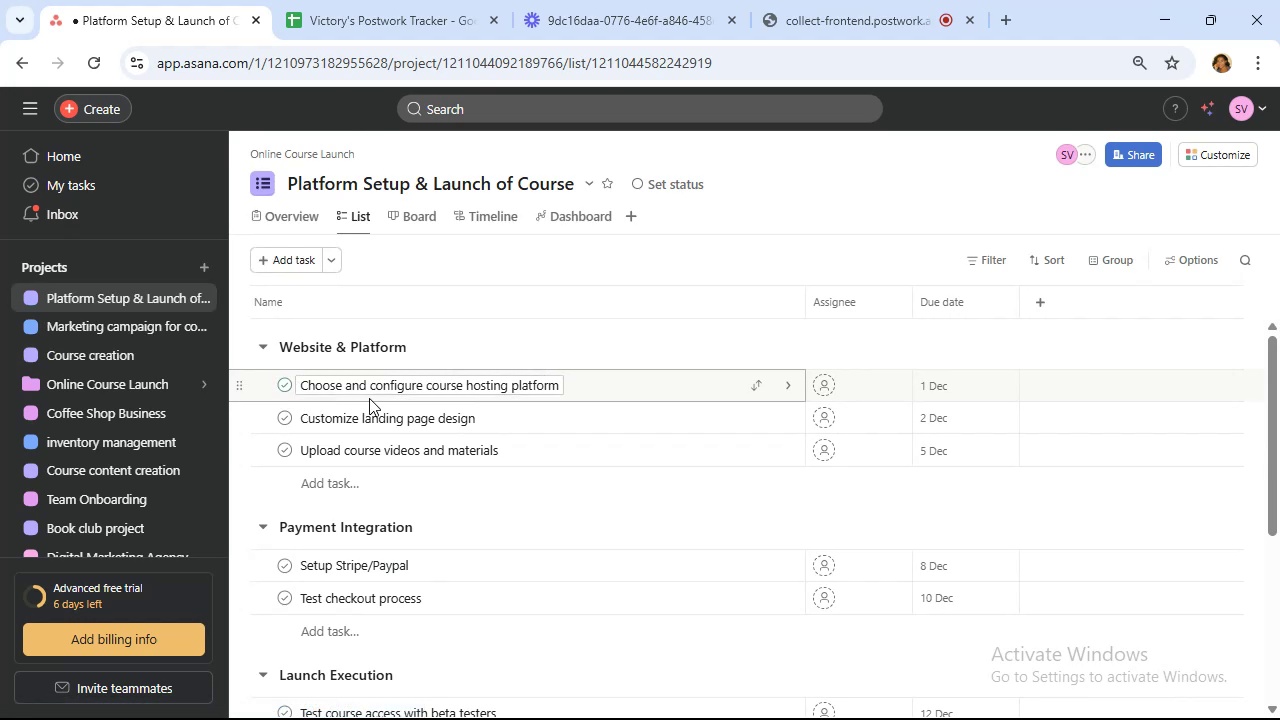 
wait(14.7)
 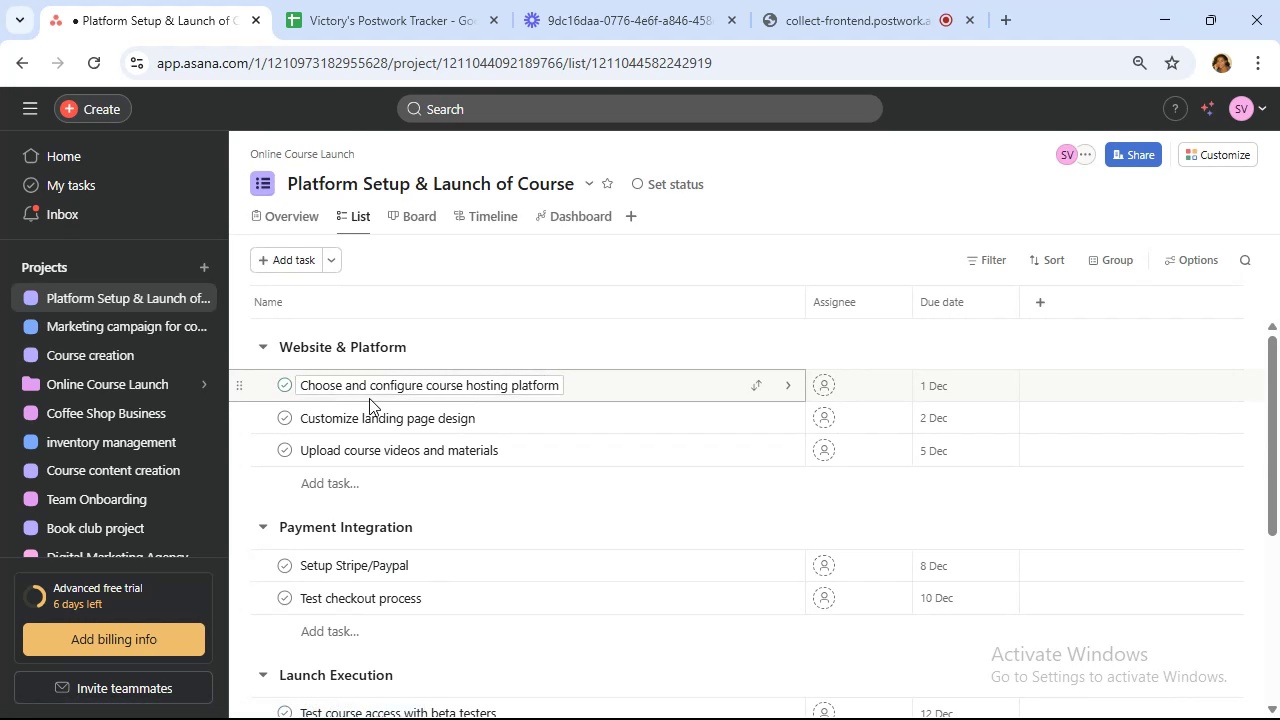 
scroll: coordinate [539, 455], scroll_direction: down, amount: 11.0
 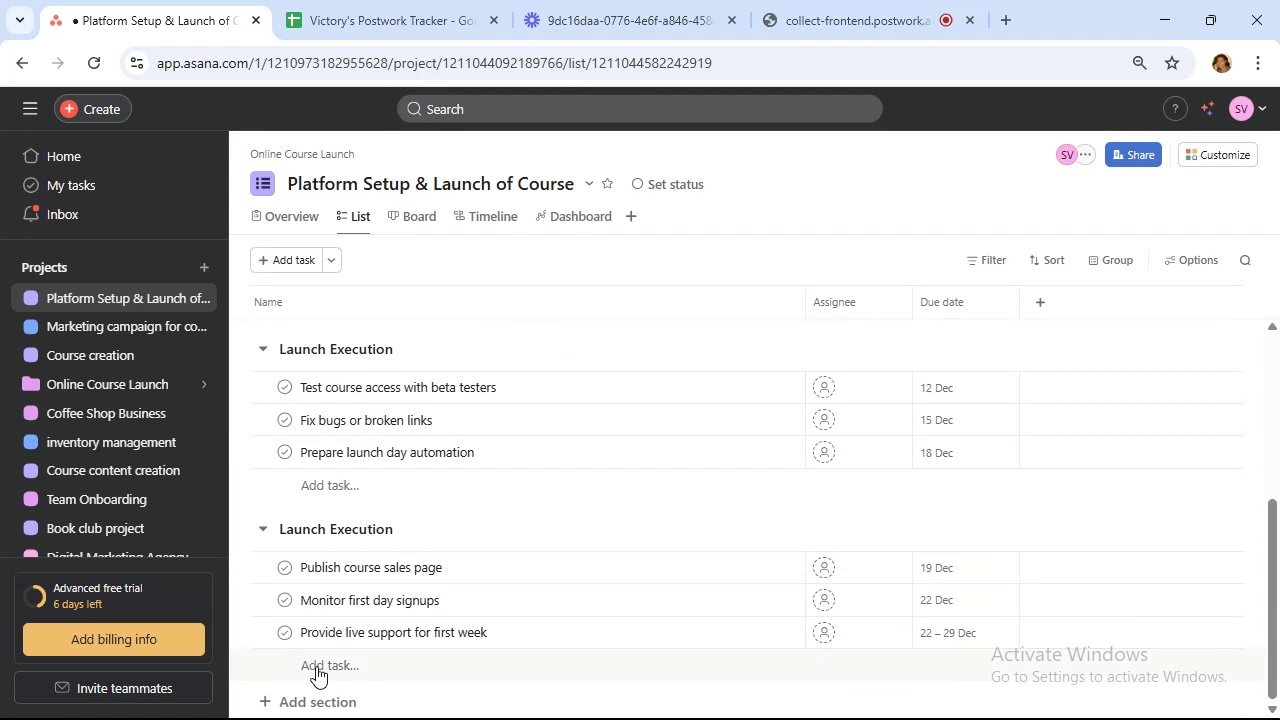 
left_click([316, 666])
 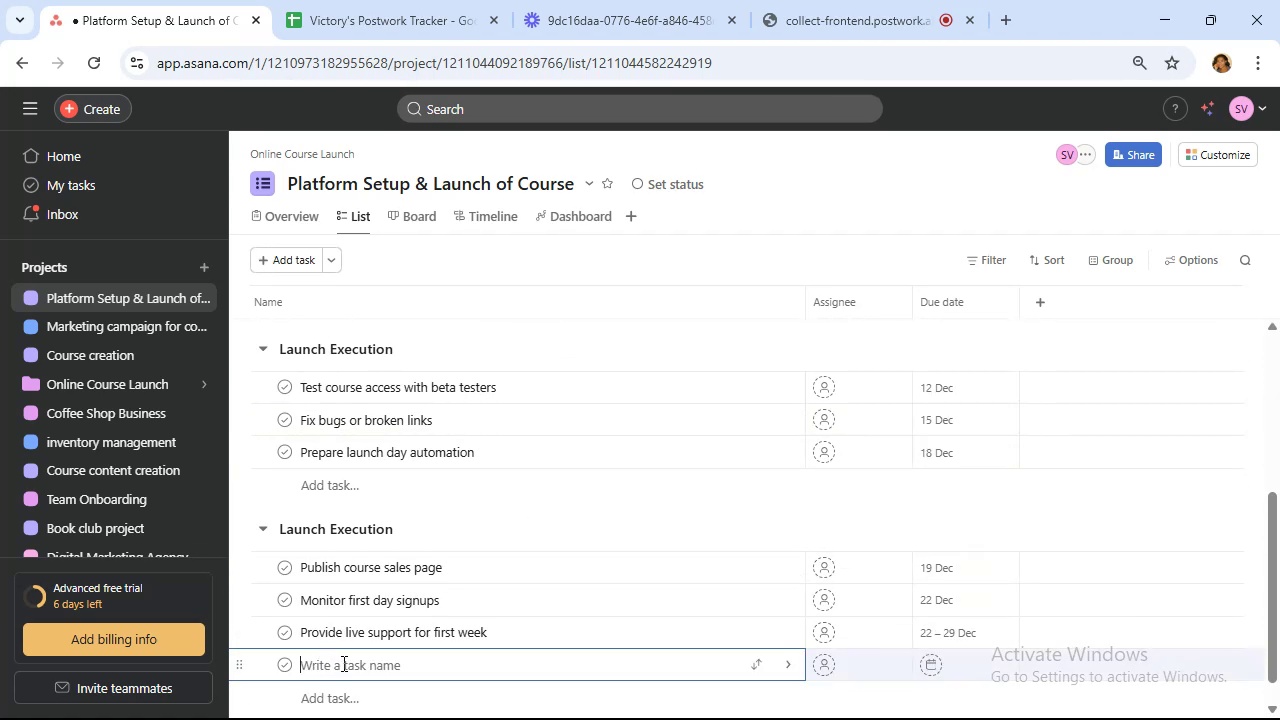 
type(Webite)
key(Backspace)
key(Backspace)
key(Backspace)
type(site created)
 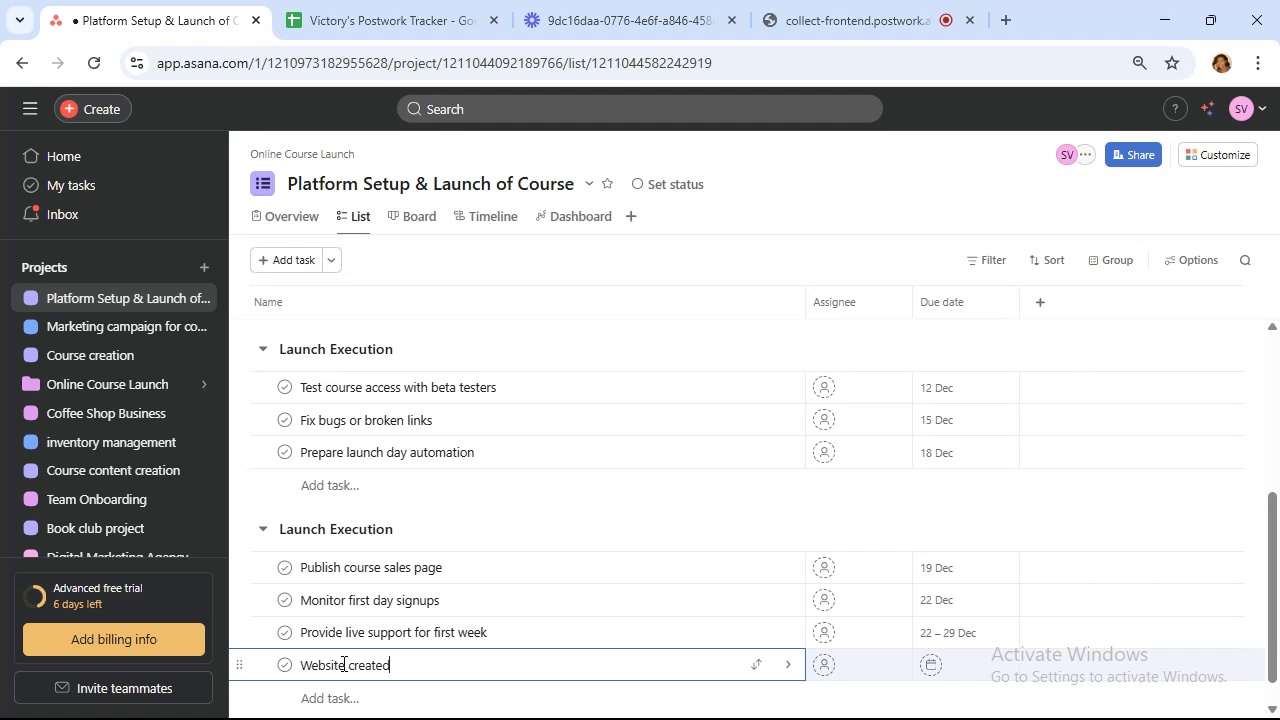 
wait(12.43)
 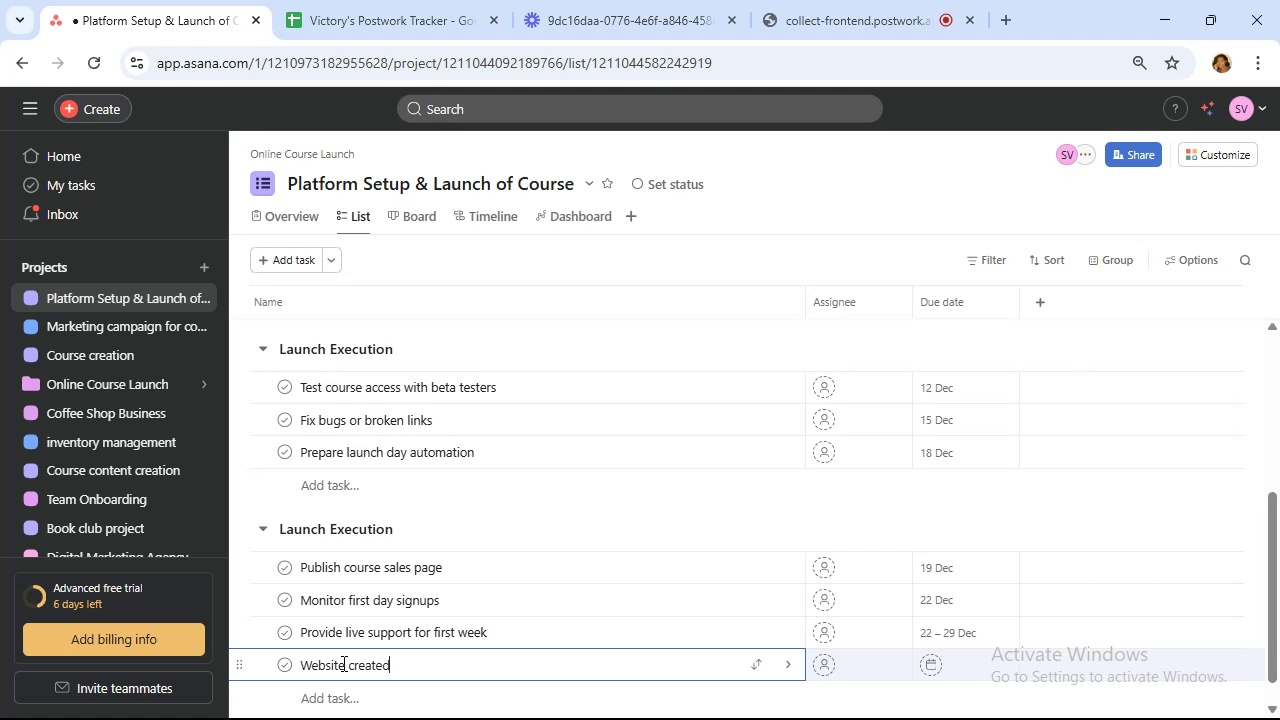 
left_click([655, 660])
 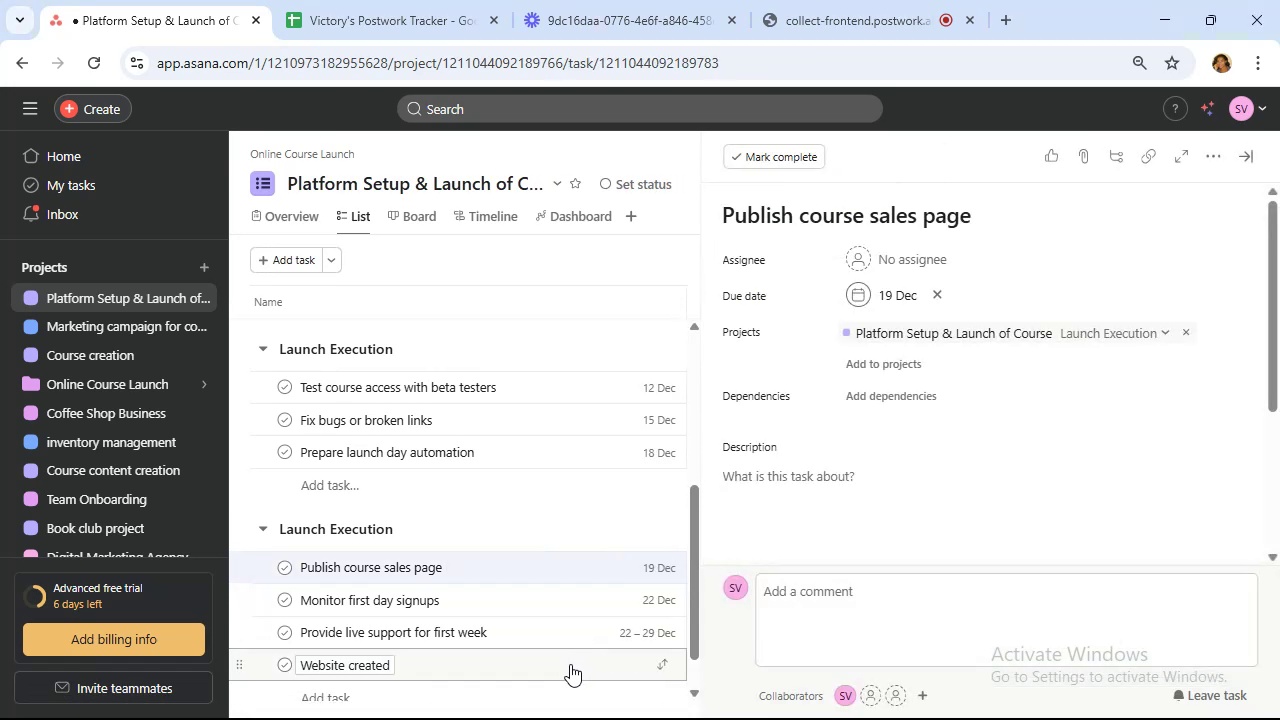 
wait(6.14)
 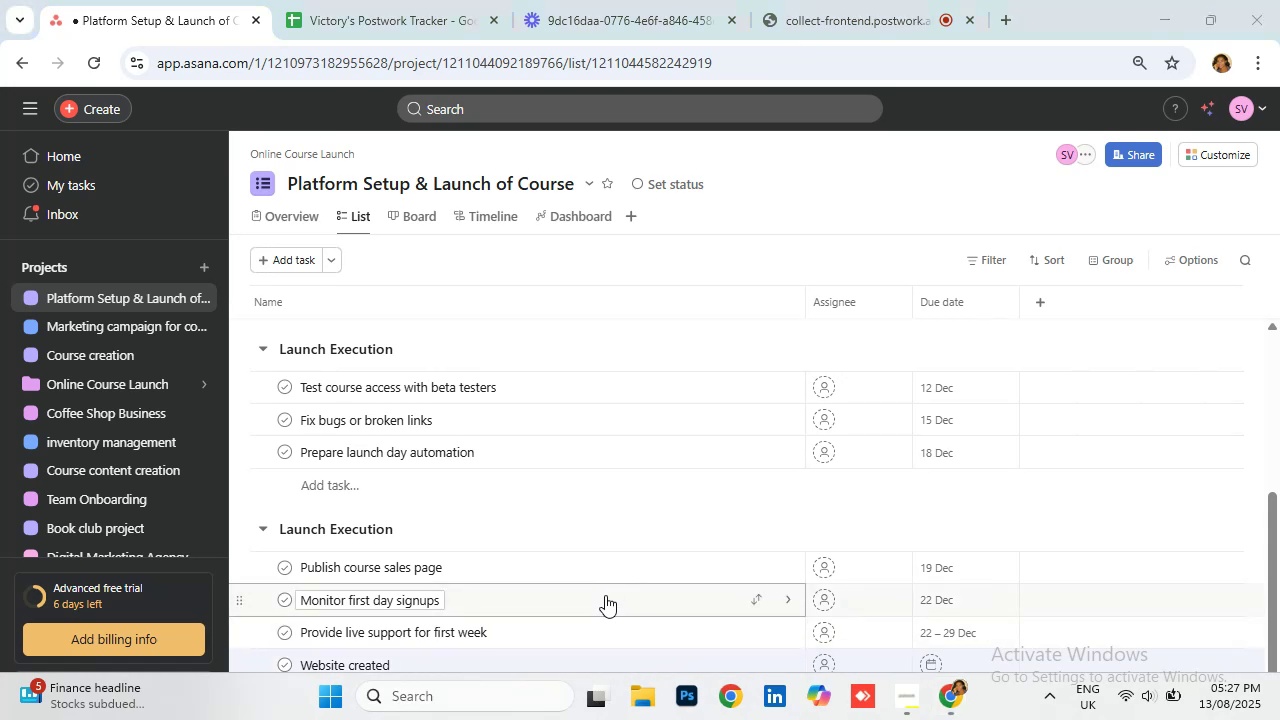 
left_click([922, 397])
 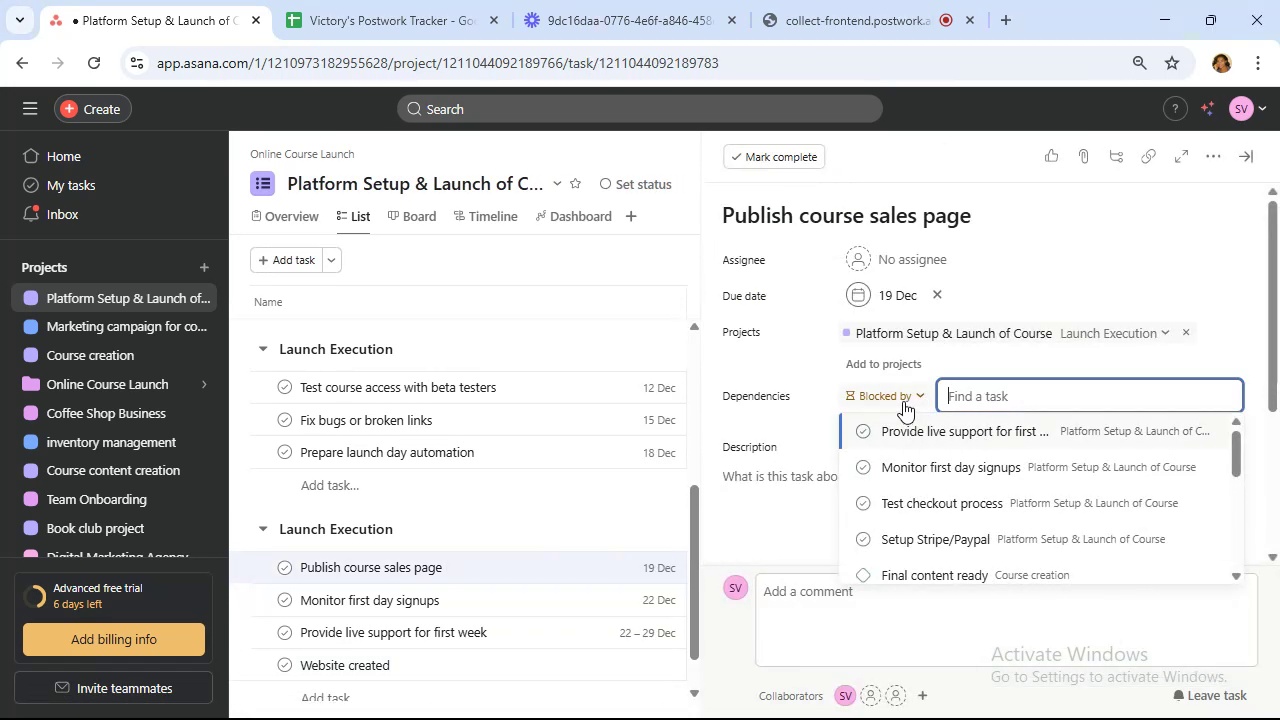 
left_click([904, 398])
 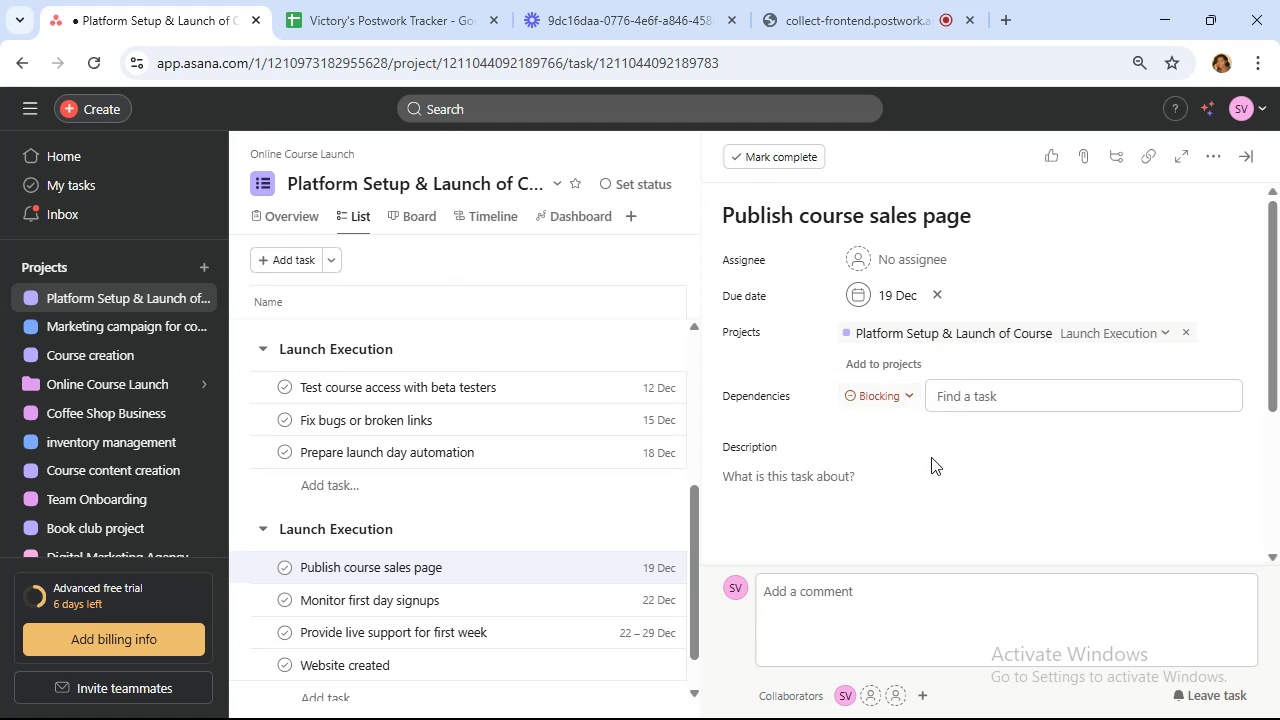 
left_click([931, 457])
 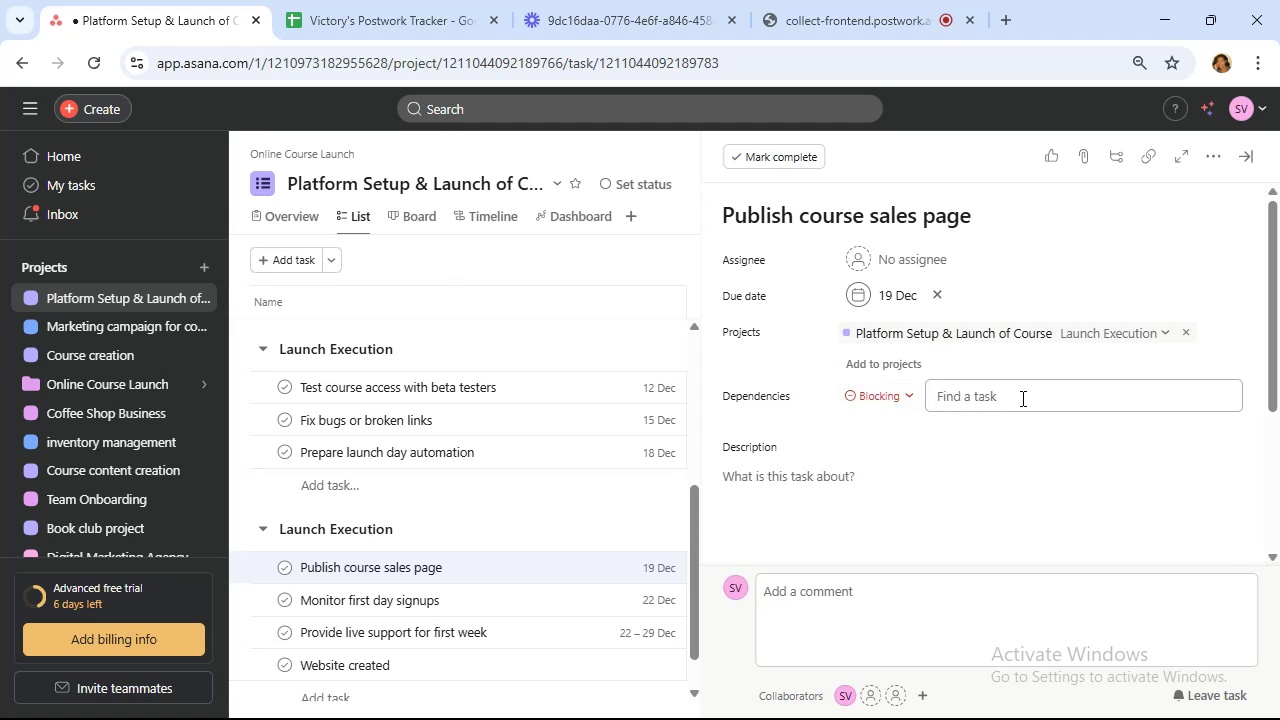 
wait(5.44)
 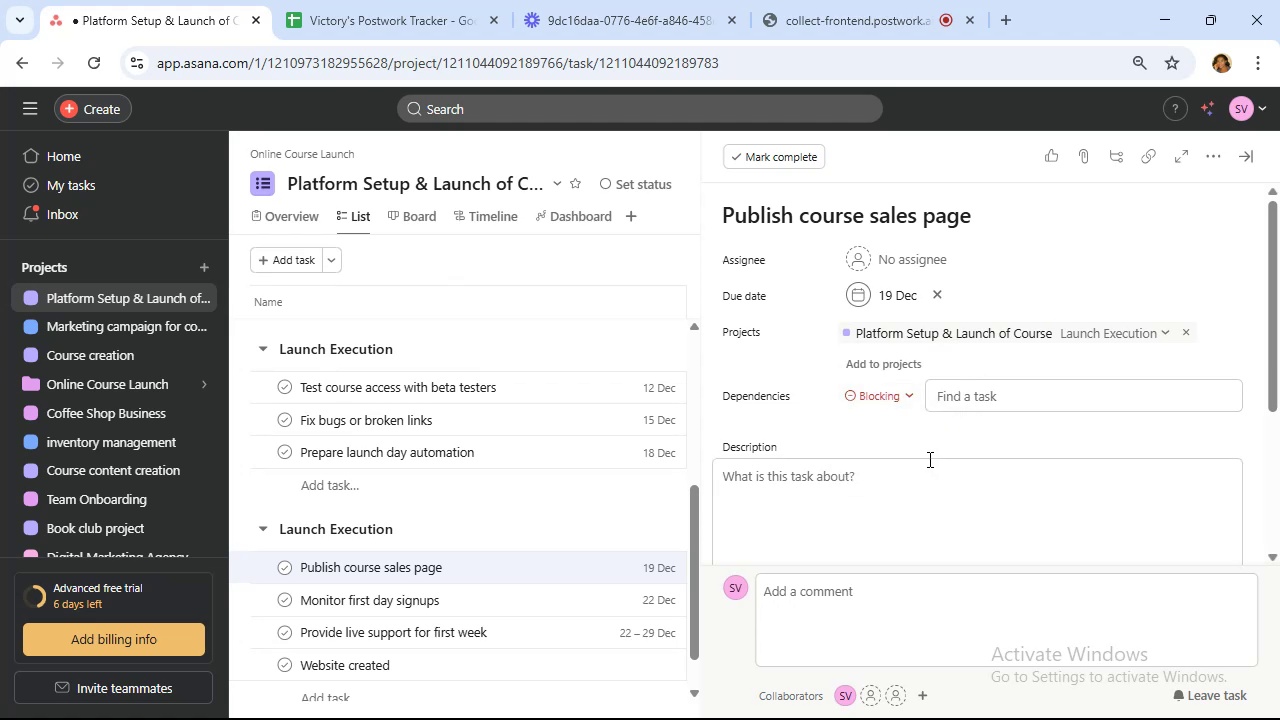 
left_click([1019, 388])
 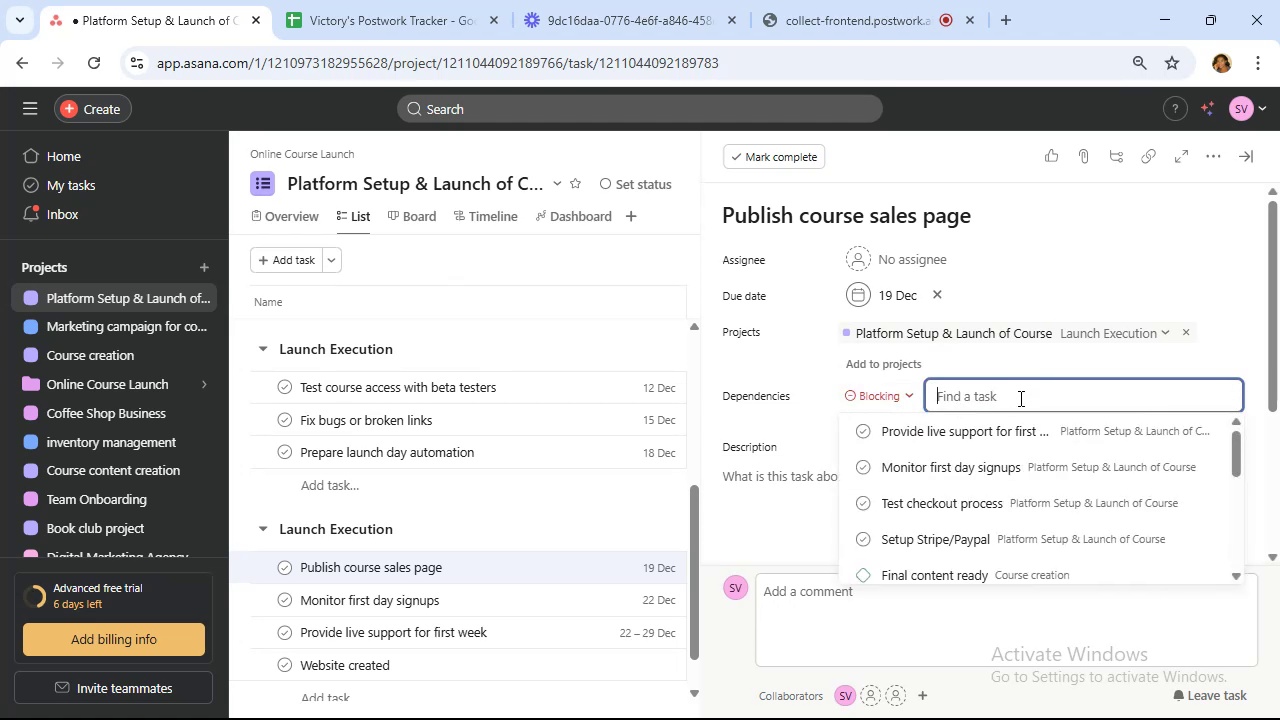 
type(moni)
 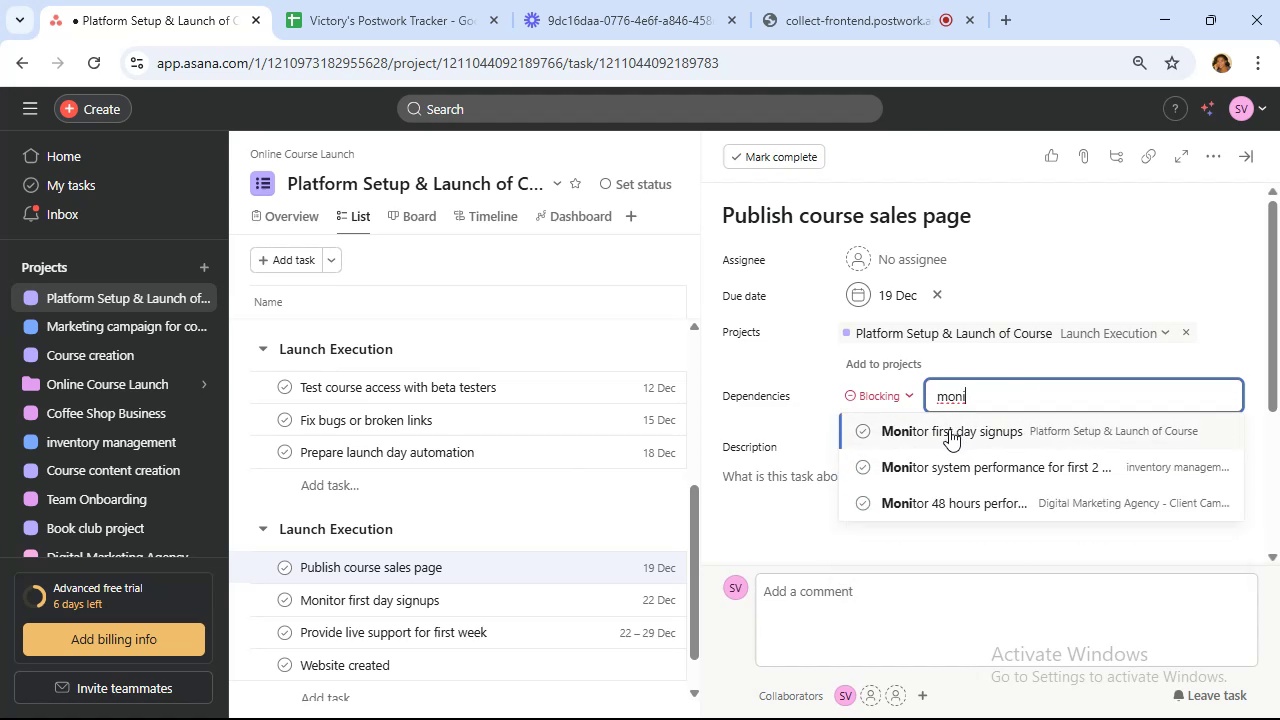 
left_click([947, 430])
 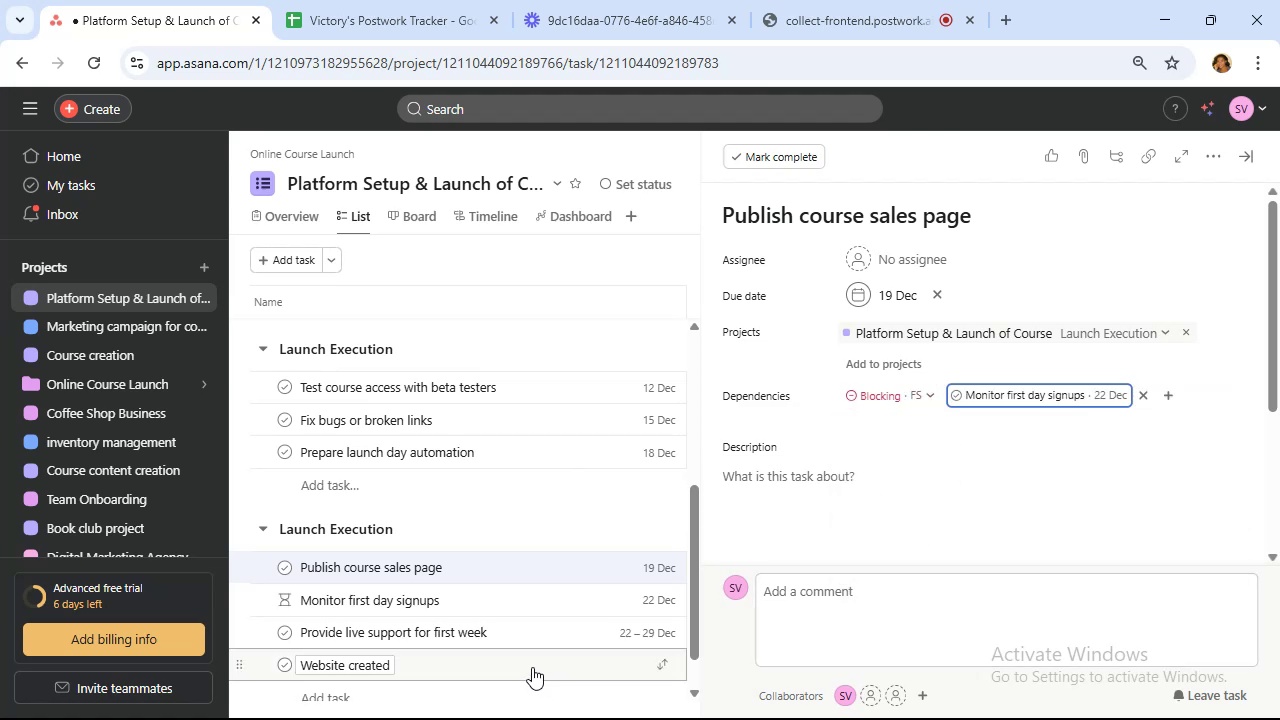 
left_click([532, 667])
 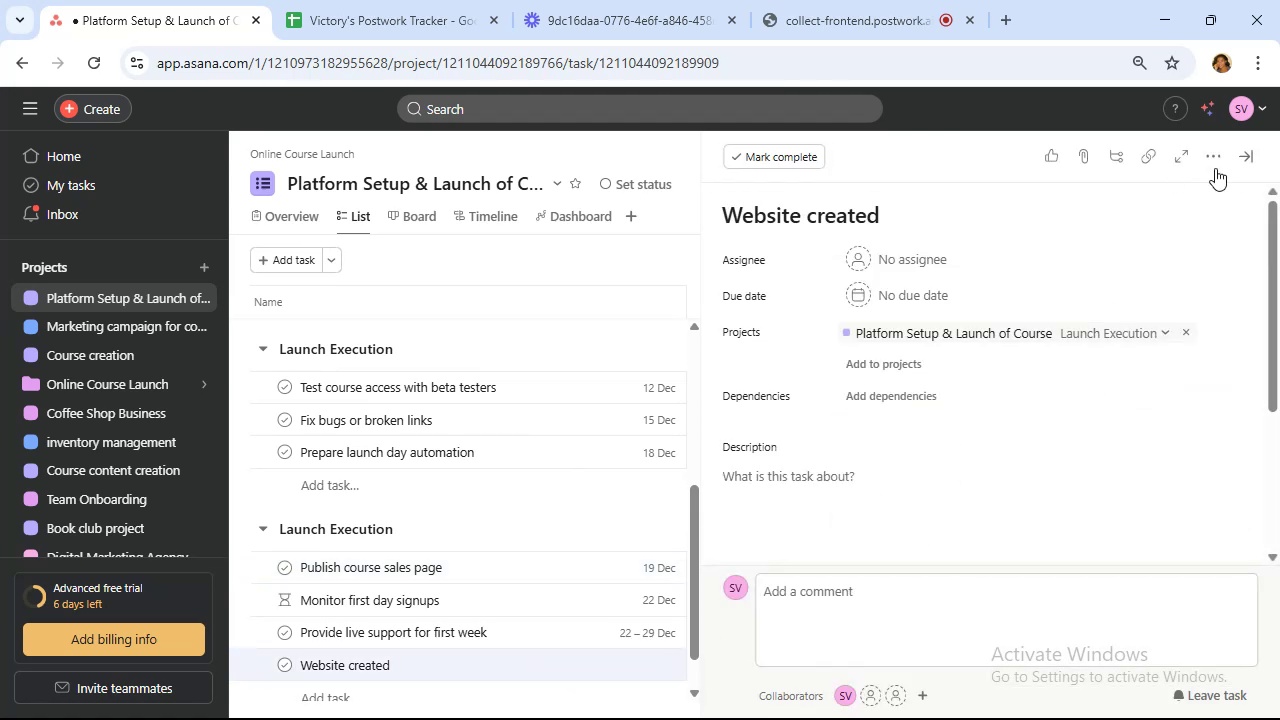 
mouse_move([1180, 153])
 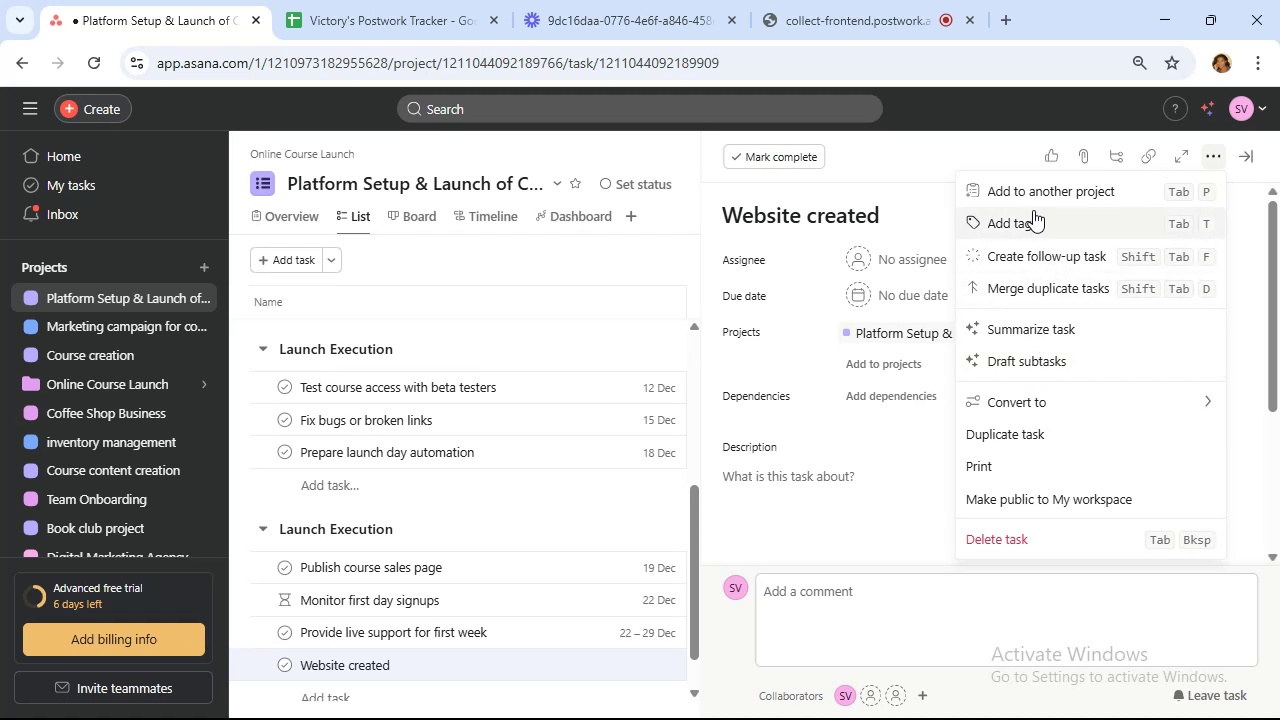 
wait(5.34)
 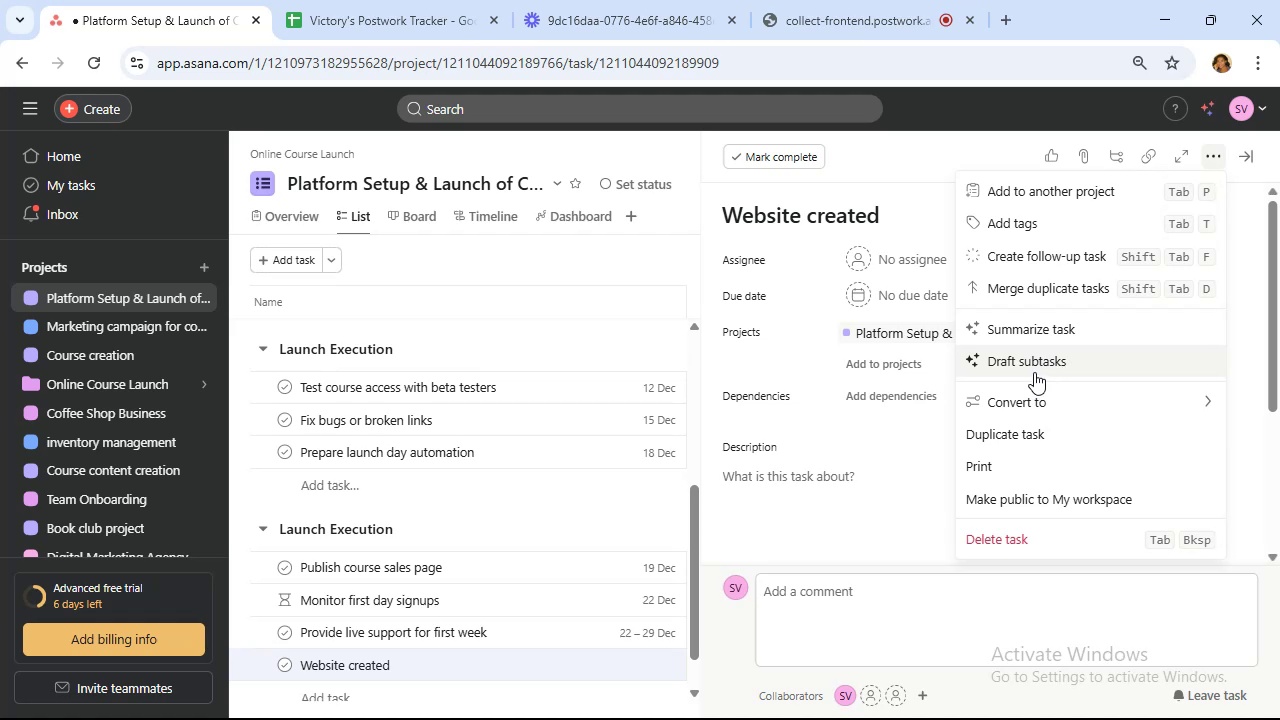 
mouse_move([1026, 401])
 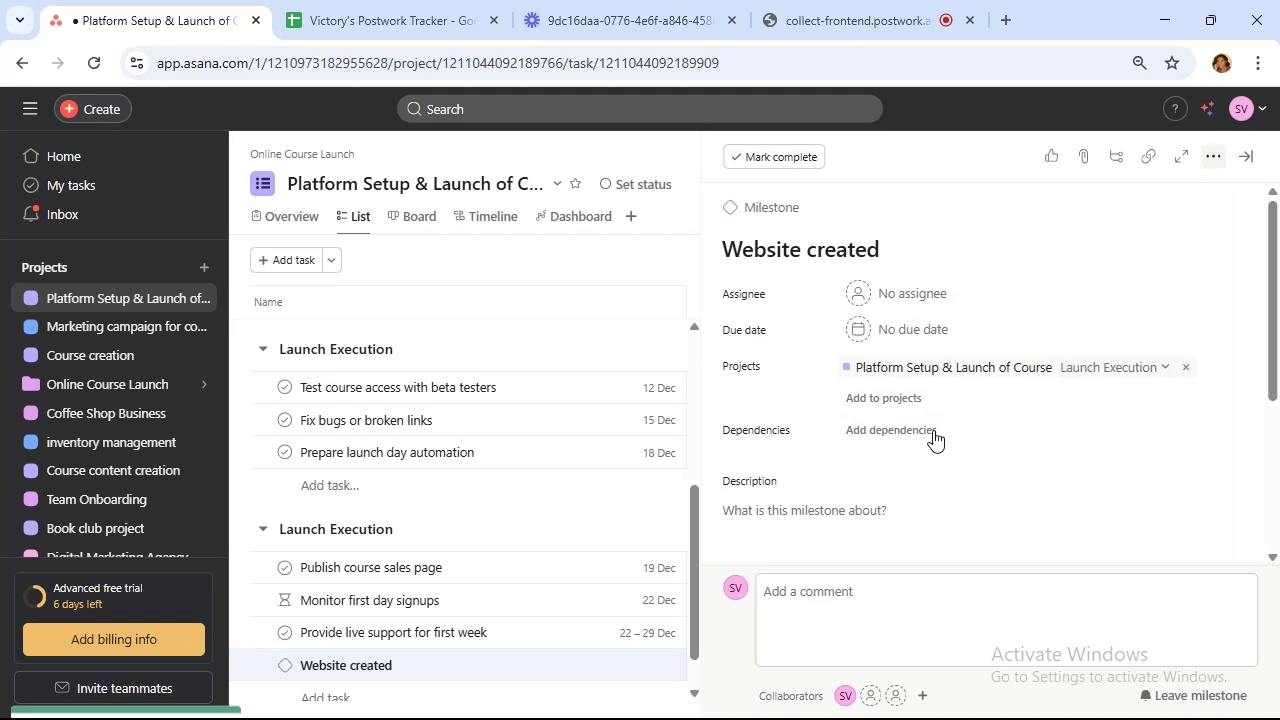 
left_click([934, 433])
 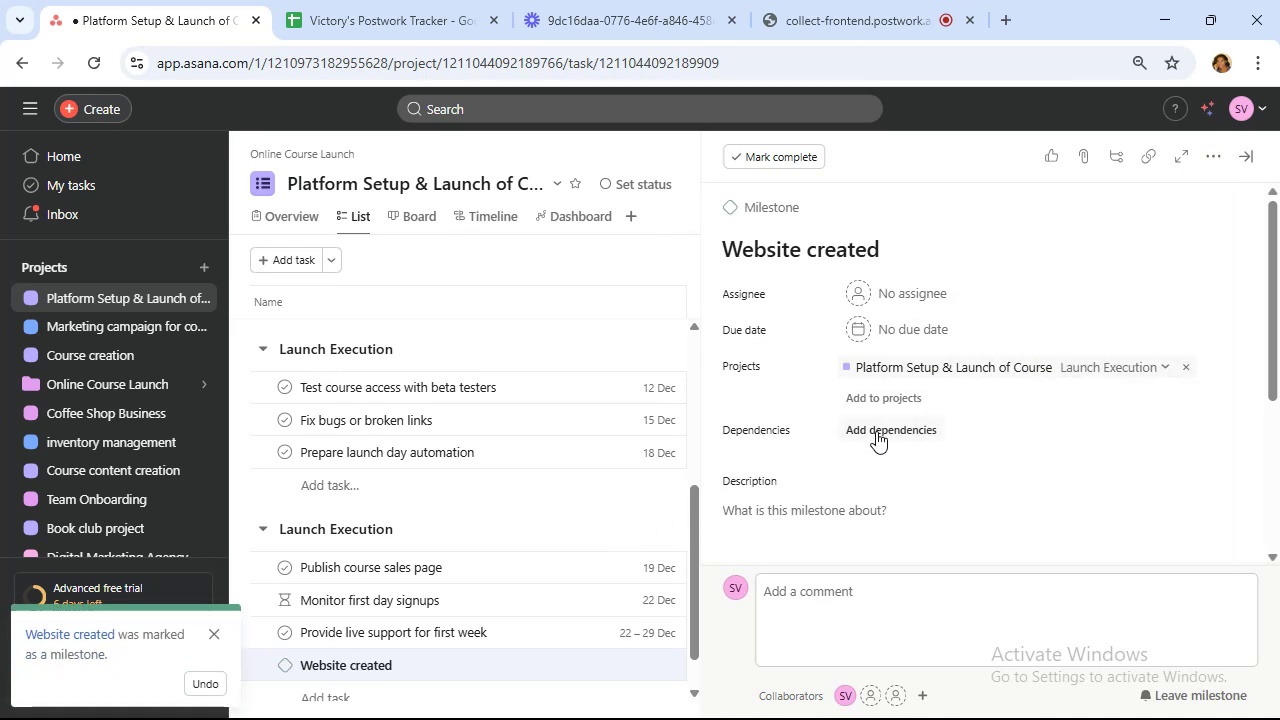 
left_click([877, 431])
 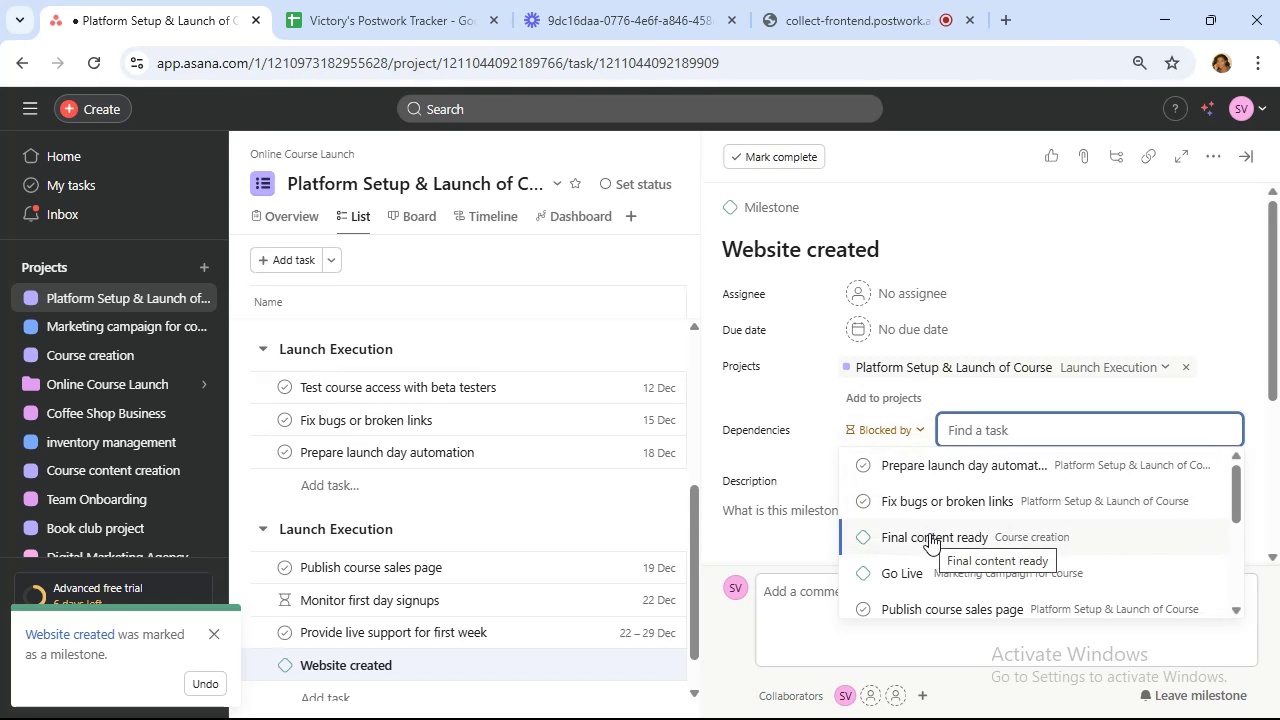 
wait(9.86)
 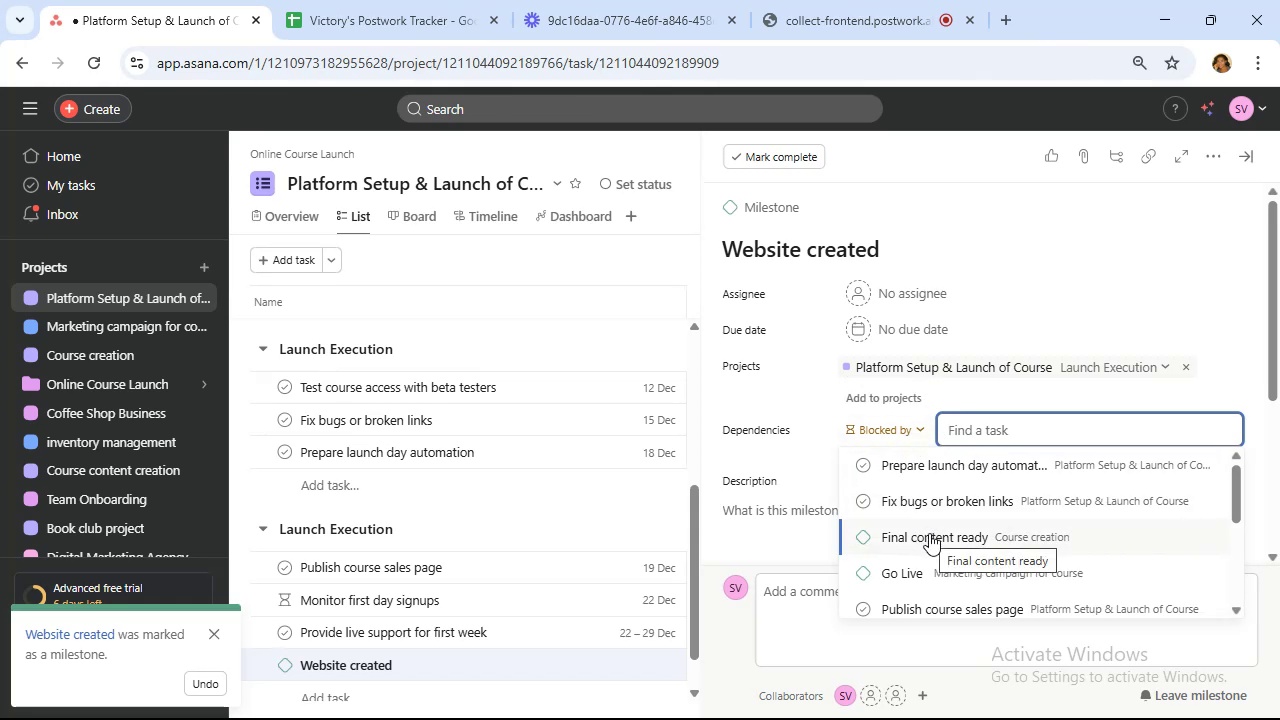 
left_click([929, 533])
 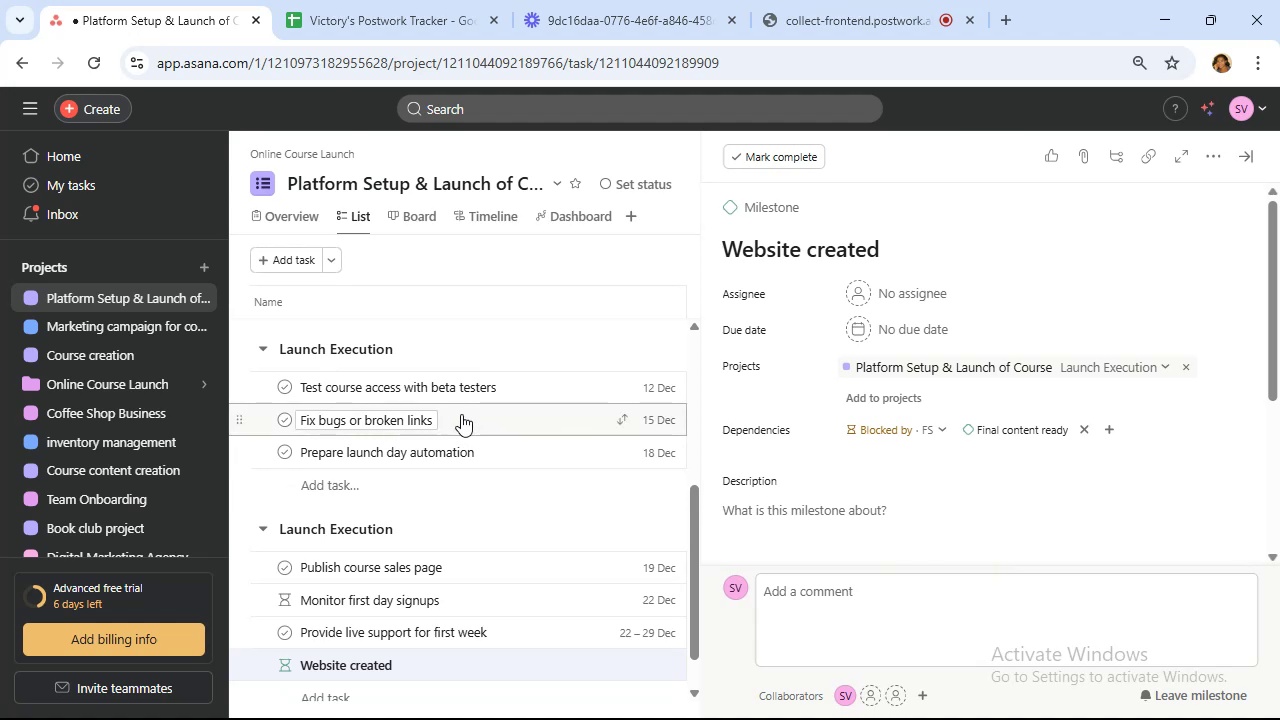 
scroll: coordinate [470, 415], scroll_direction: up, amount: 8.0
 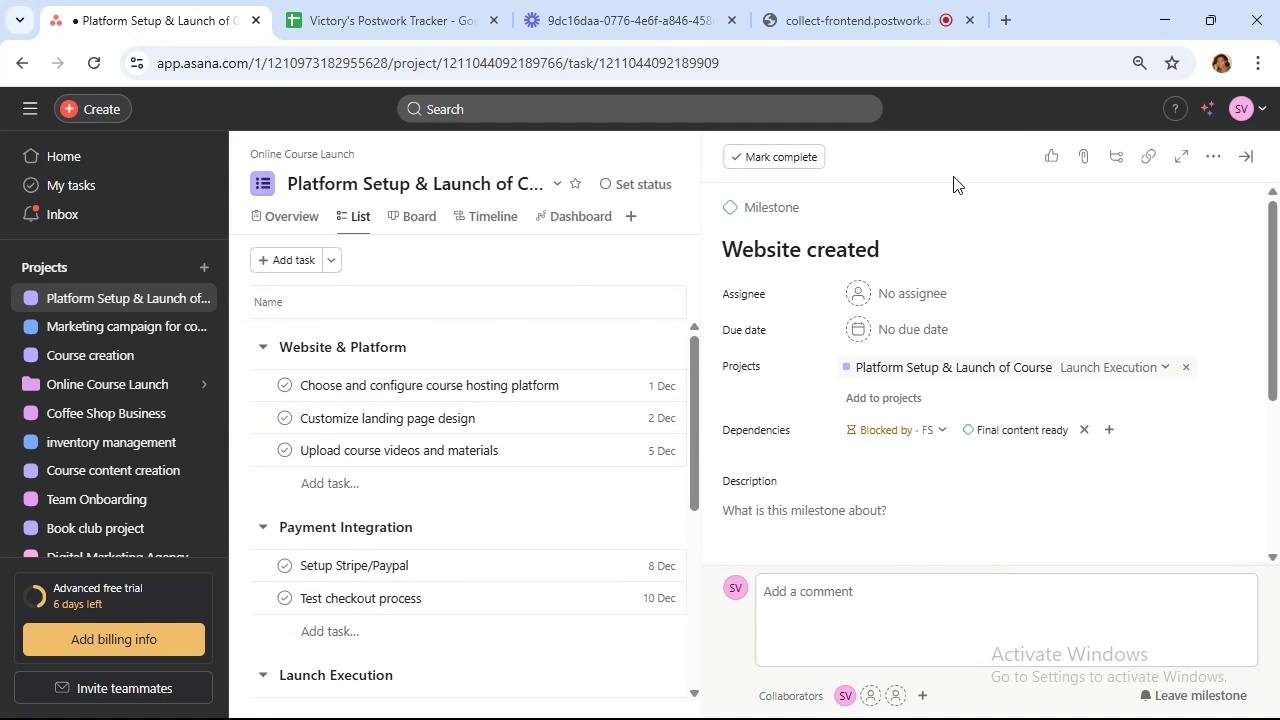 
wait(5.32)
 